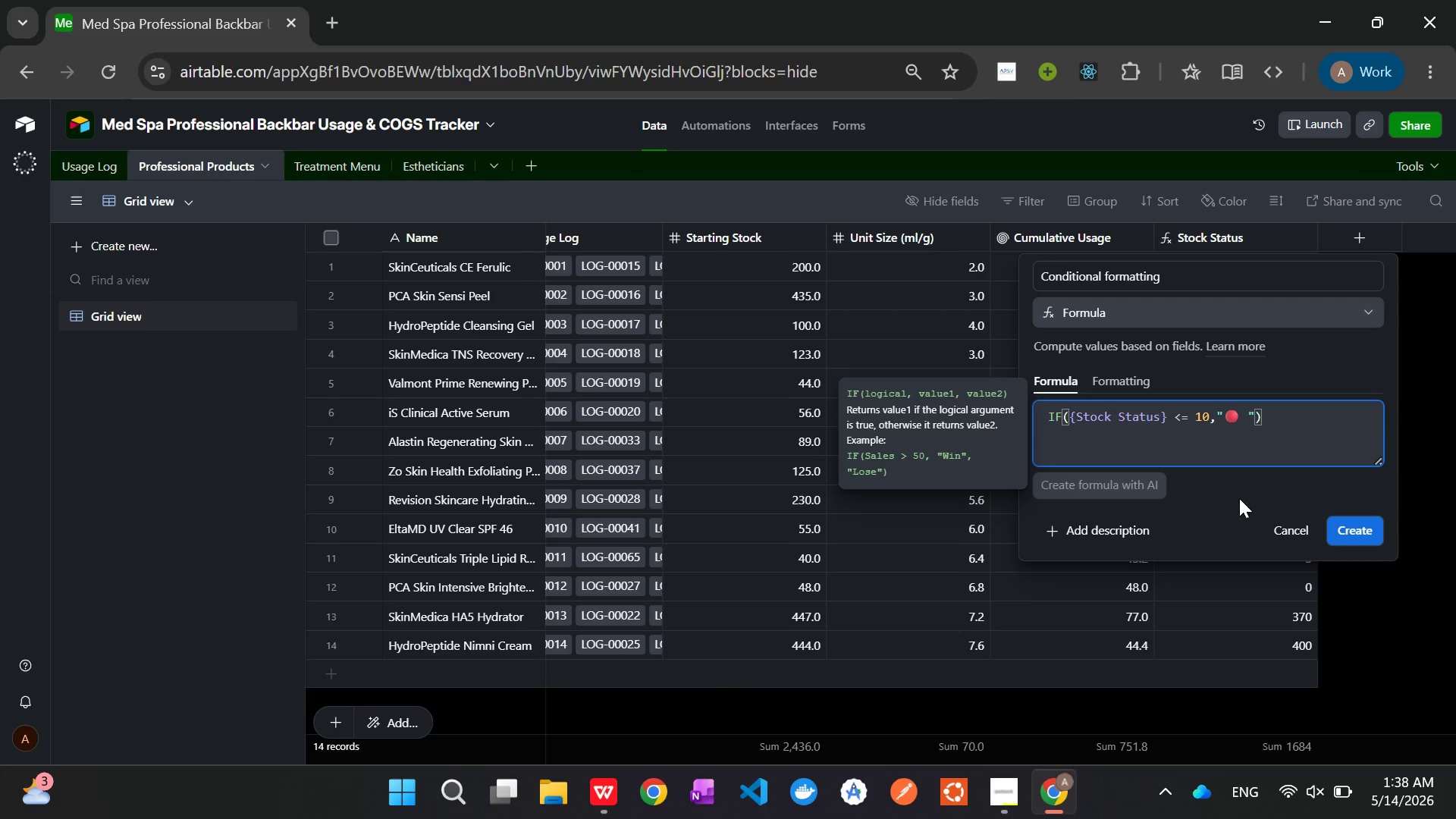 
type(Over Budget)
 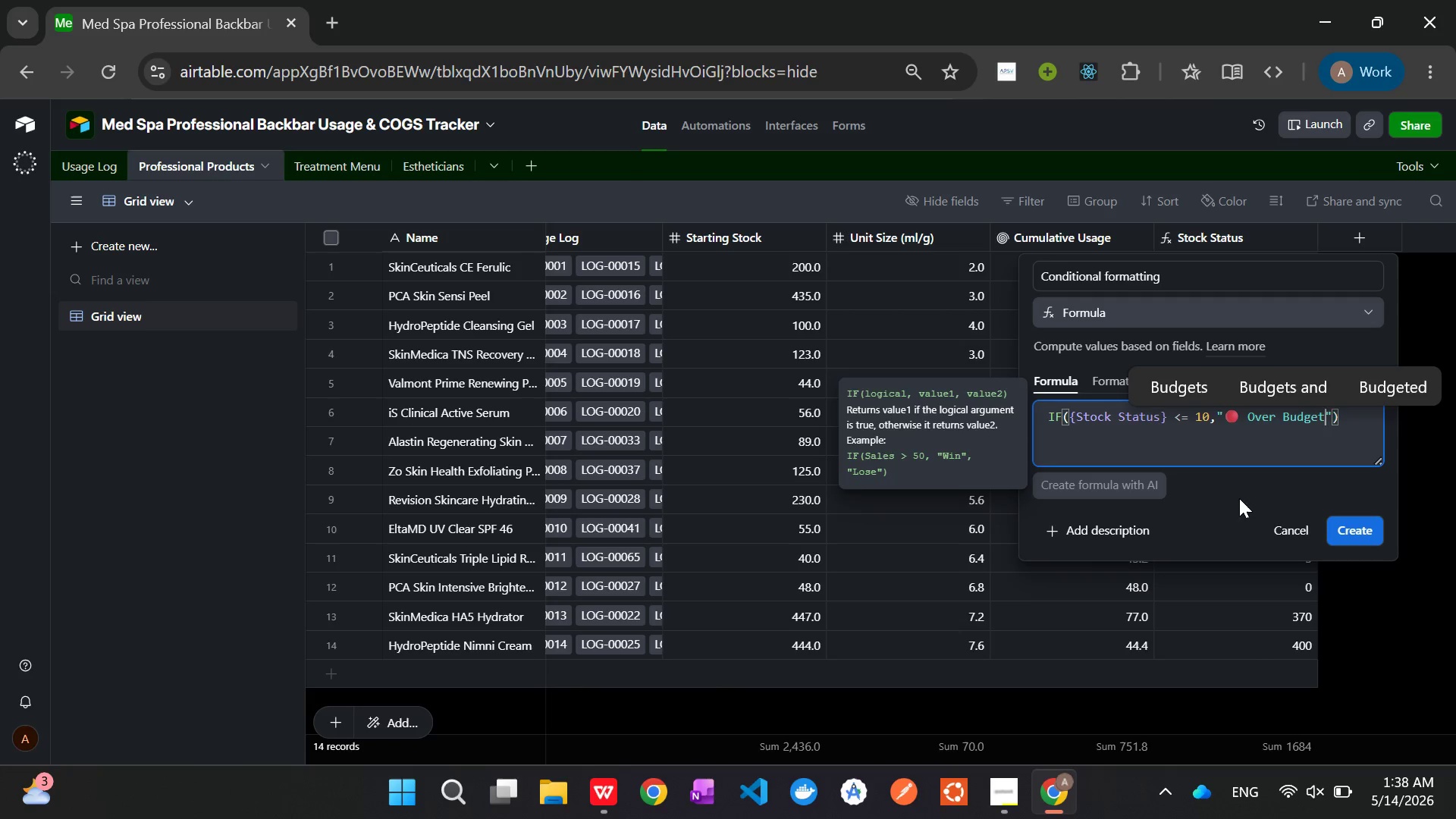 
key(ArrowRight)
 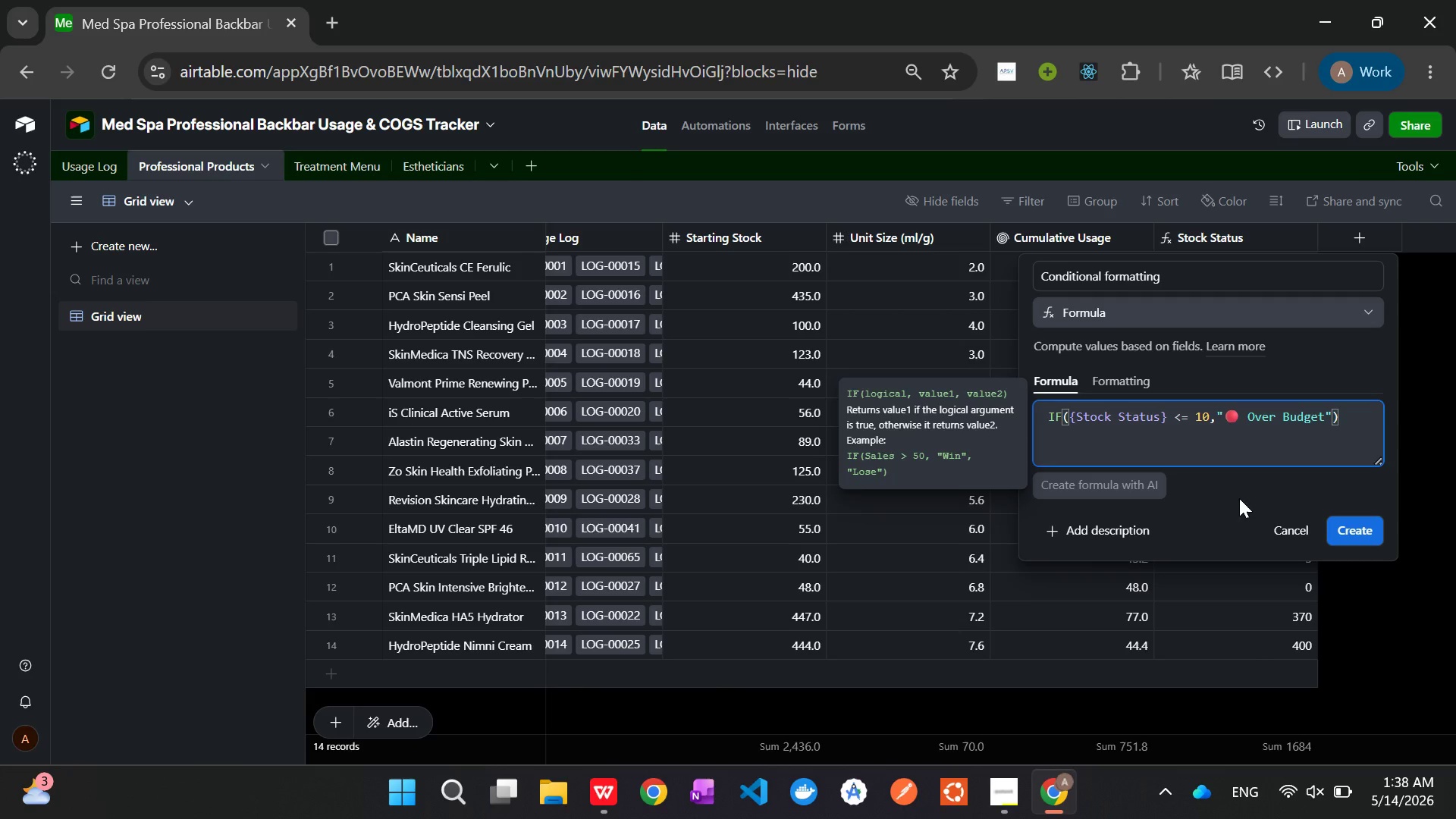 
key(Comma)
 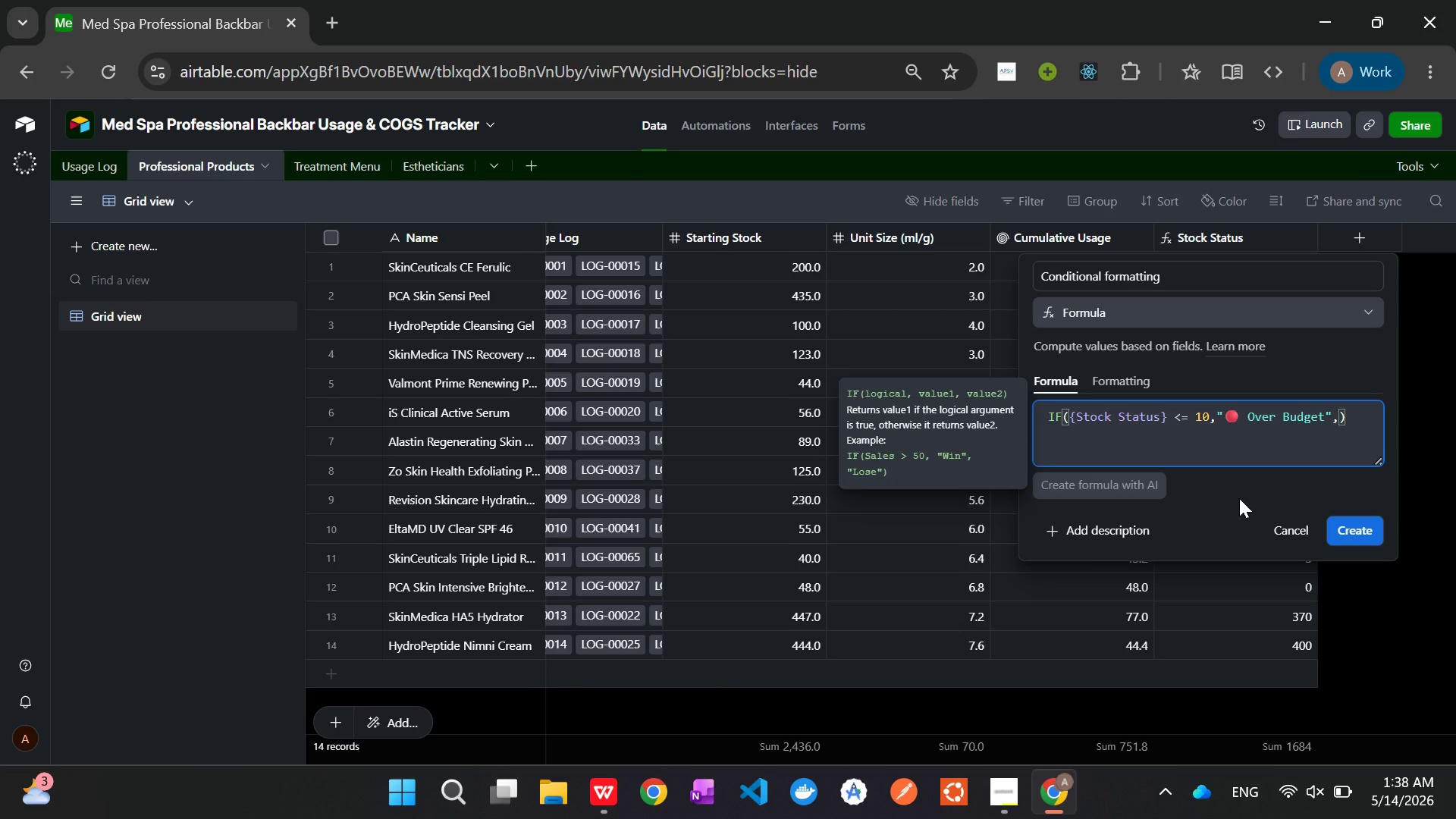 
key(Shift+Quote)
 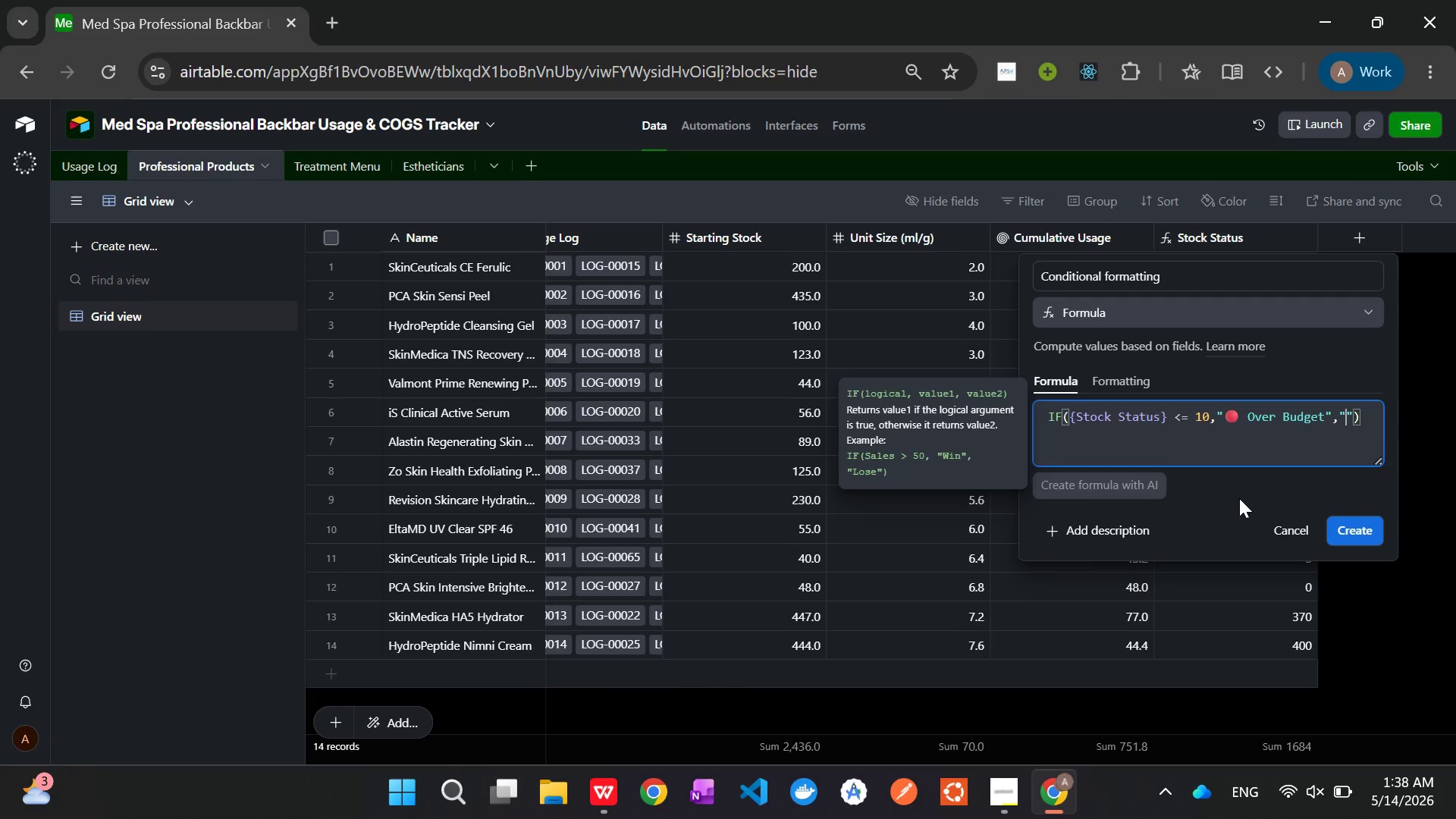 
key(Control+ControlLeft)
 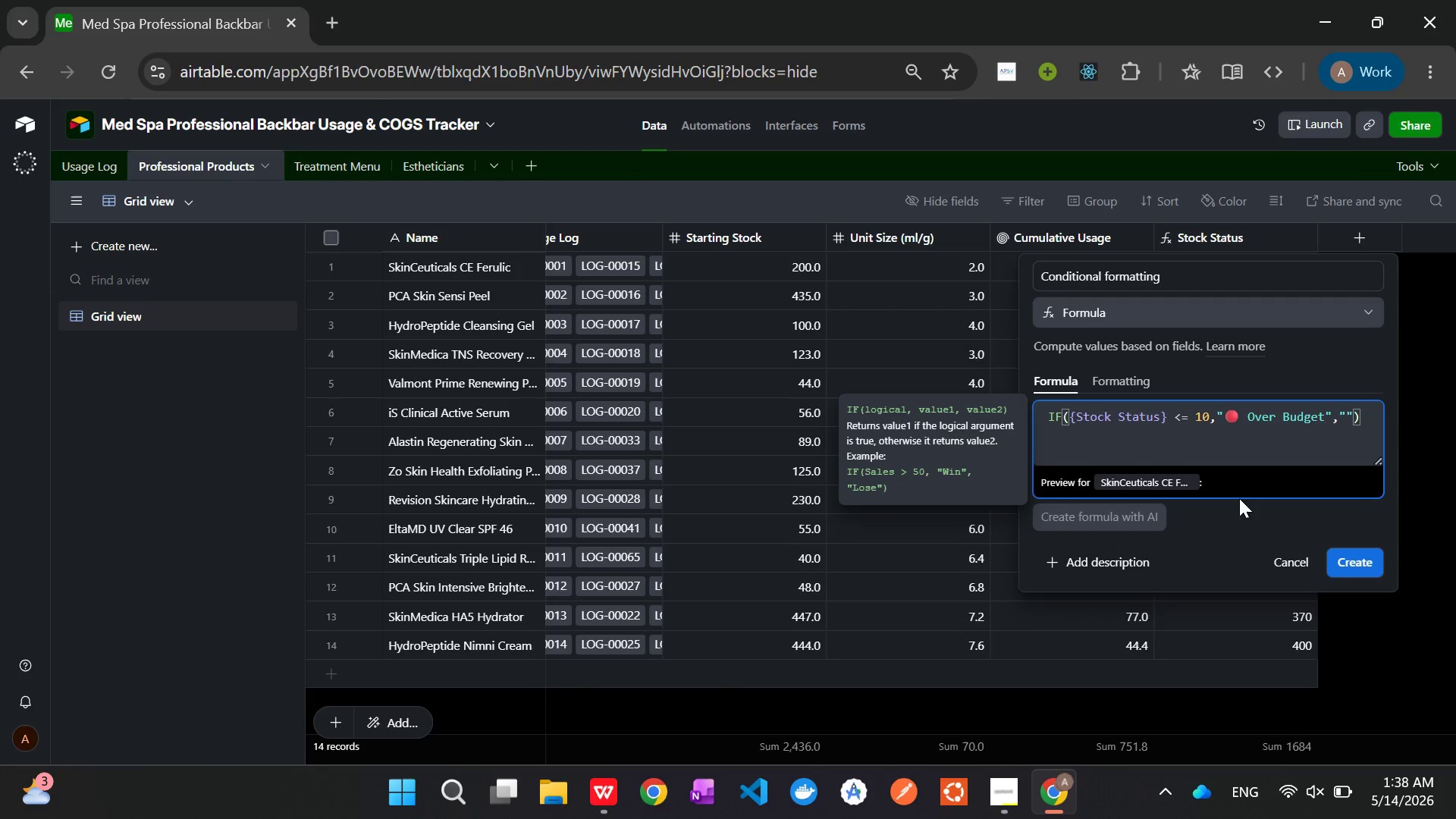 
key(Control+V)
 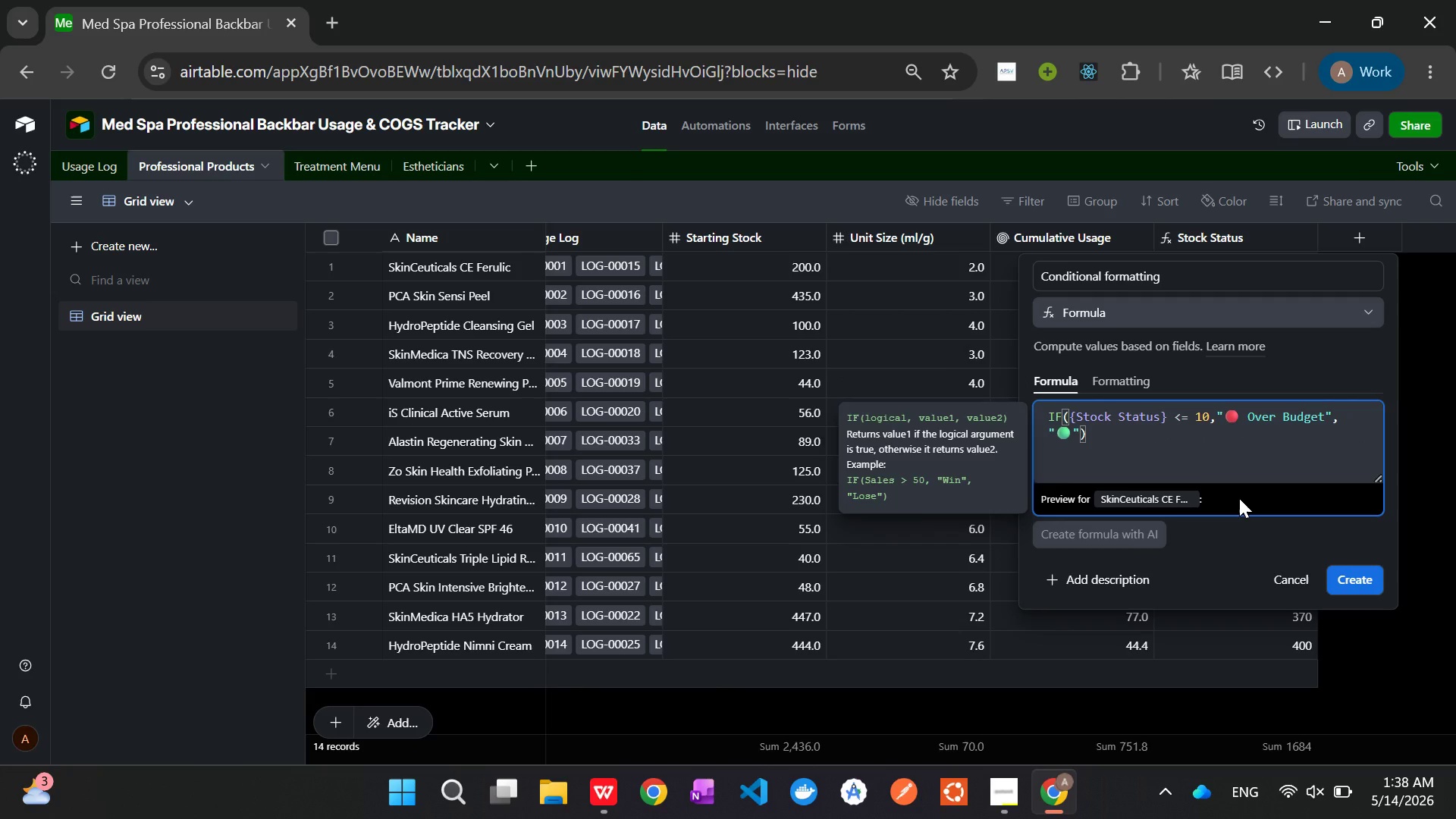 
type( Valid)
 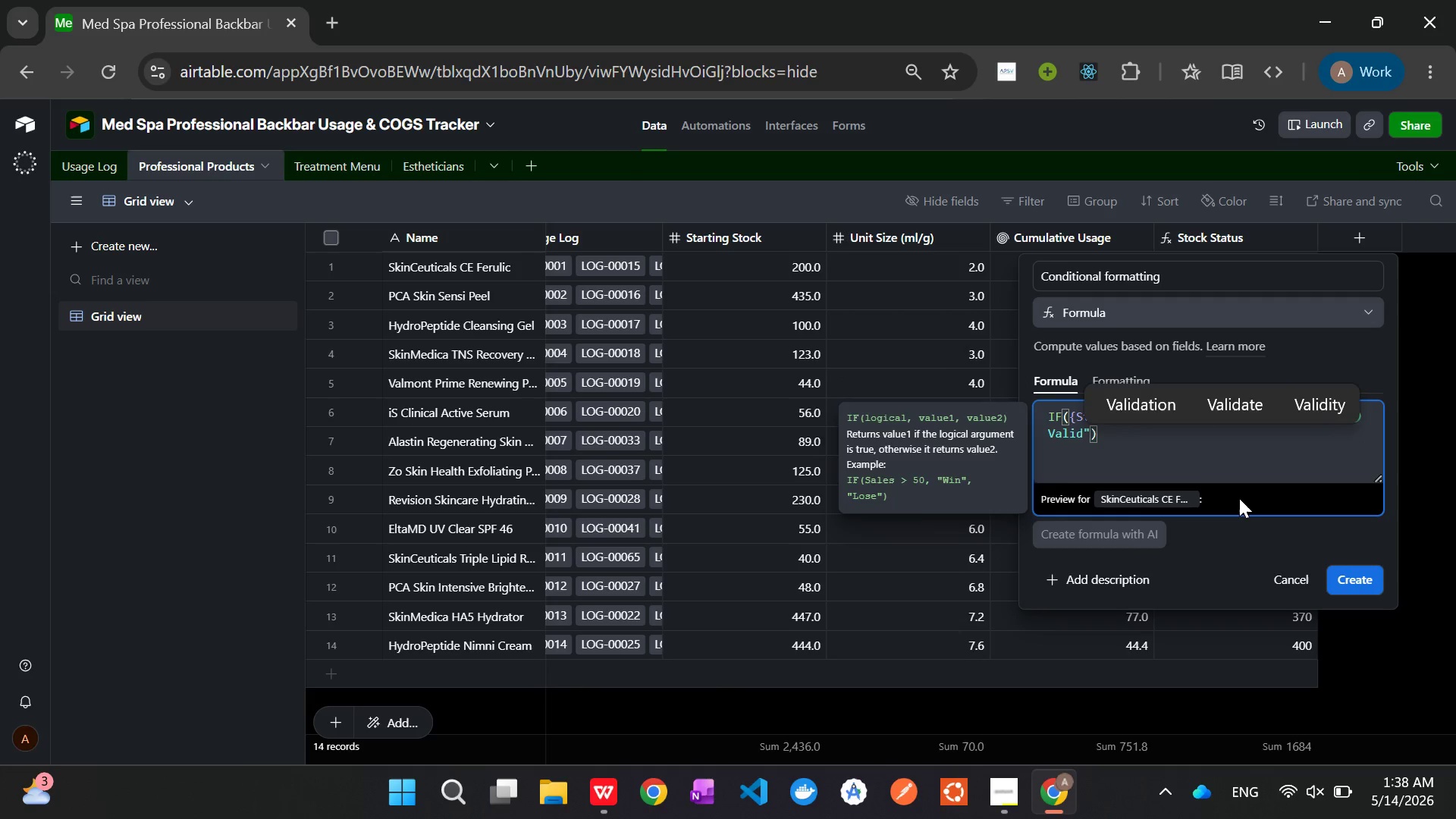 
left_click([1342, 581])
 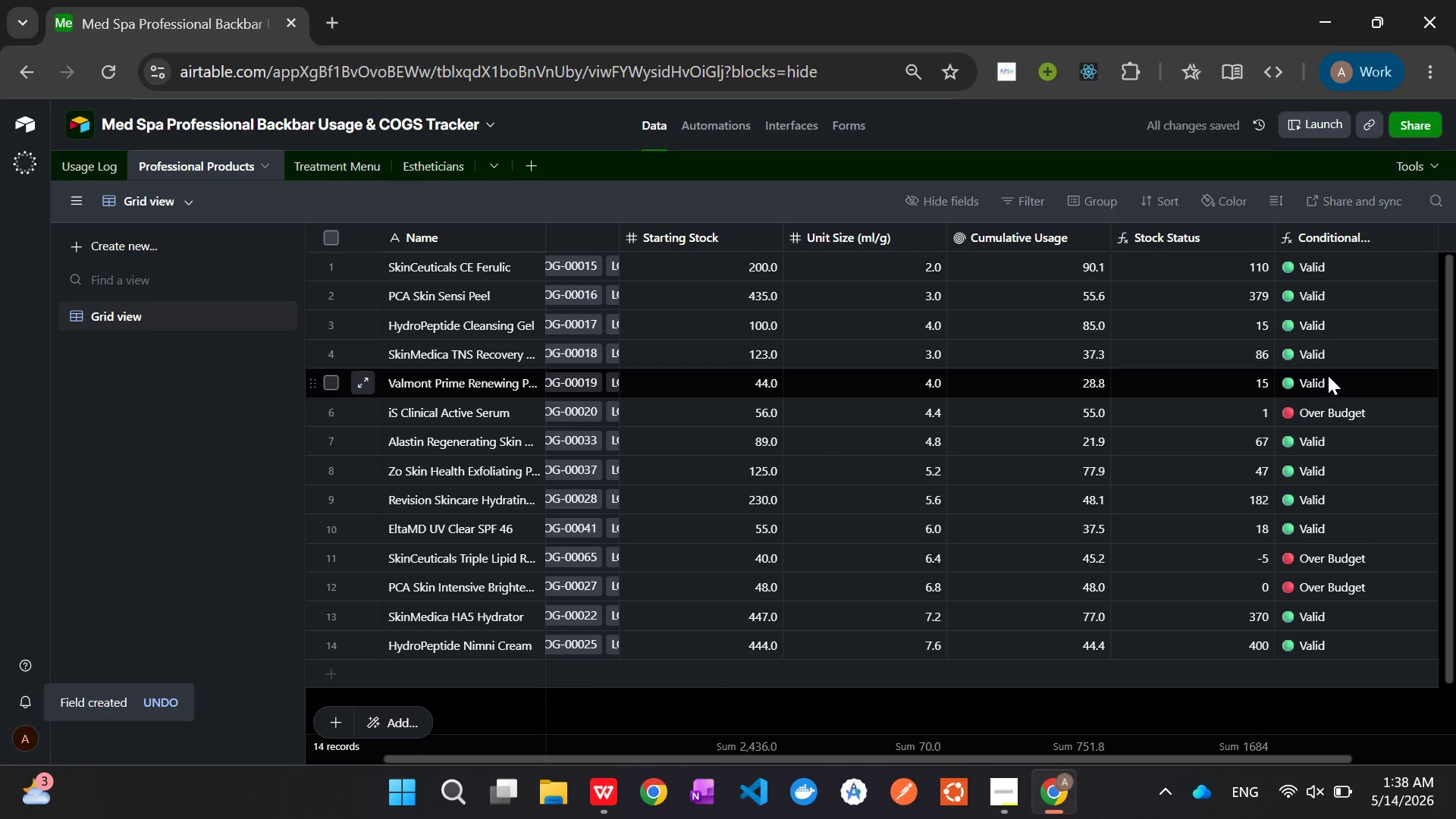 
scroll: coordinate [1265, 622], scroll_direction: up, amount: 6.0
 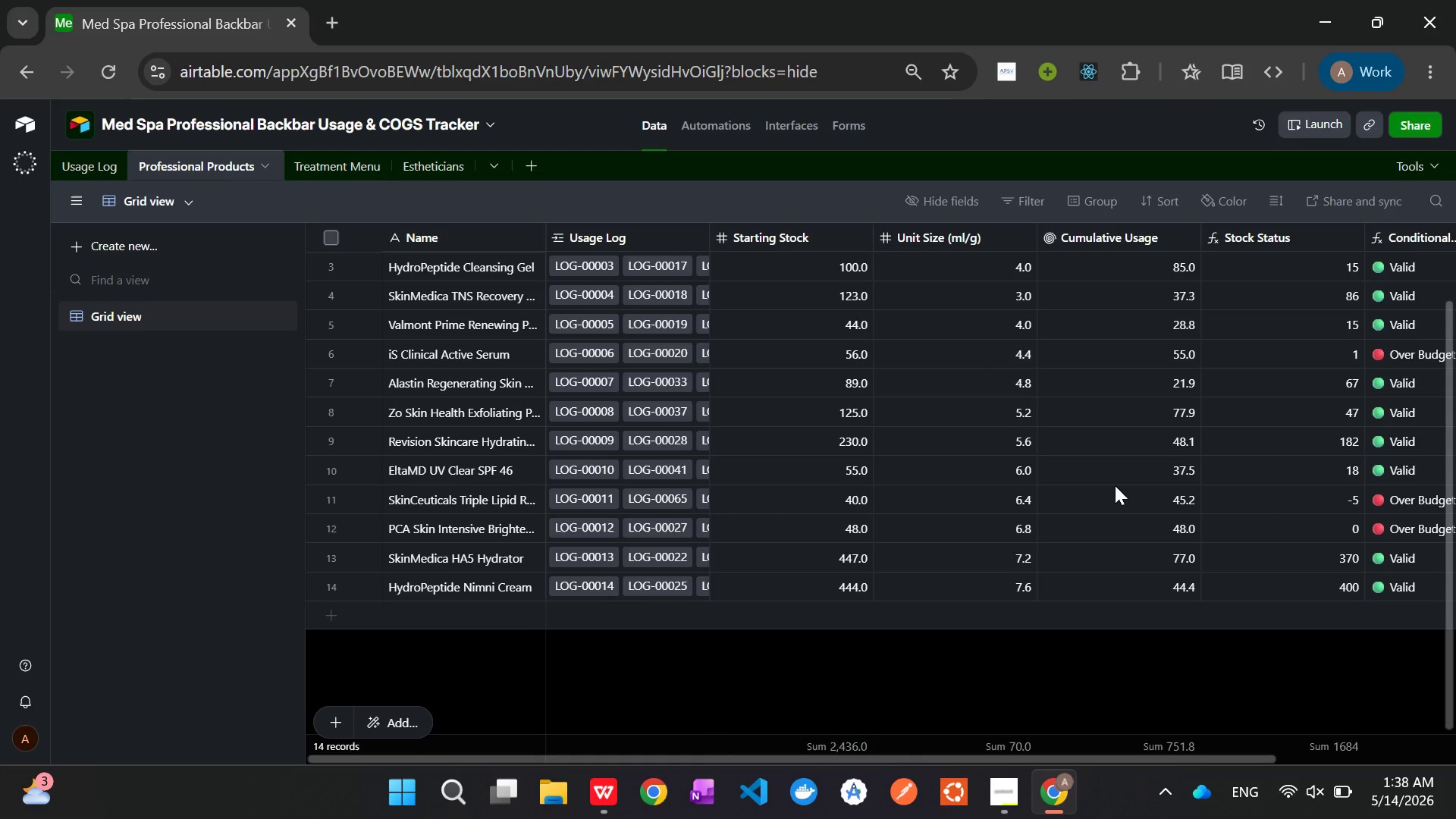 
wait(6.31)
 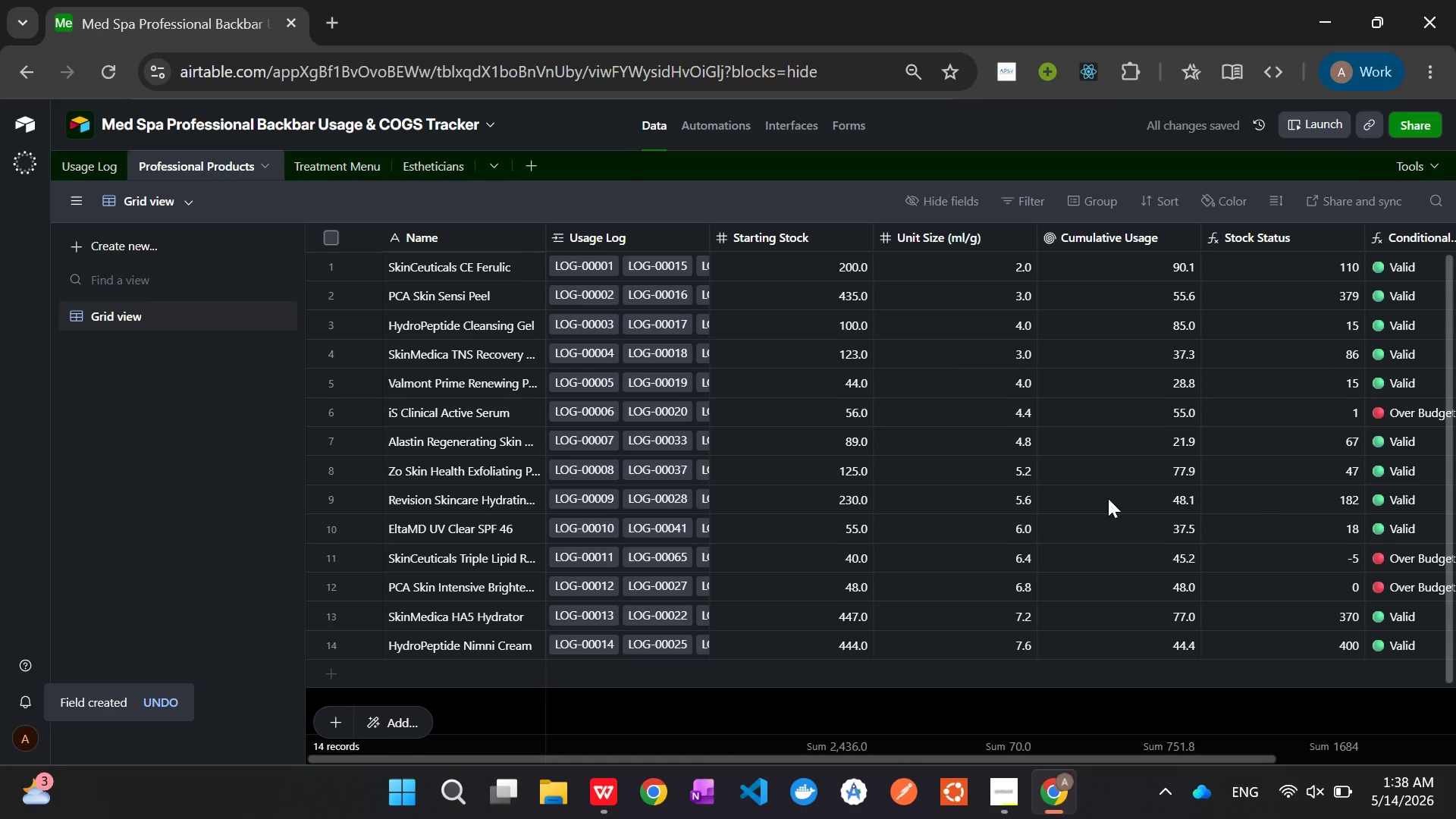 
scroll: coordinate [1115, 485], scroll_direction: up, amount: 1.0
 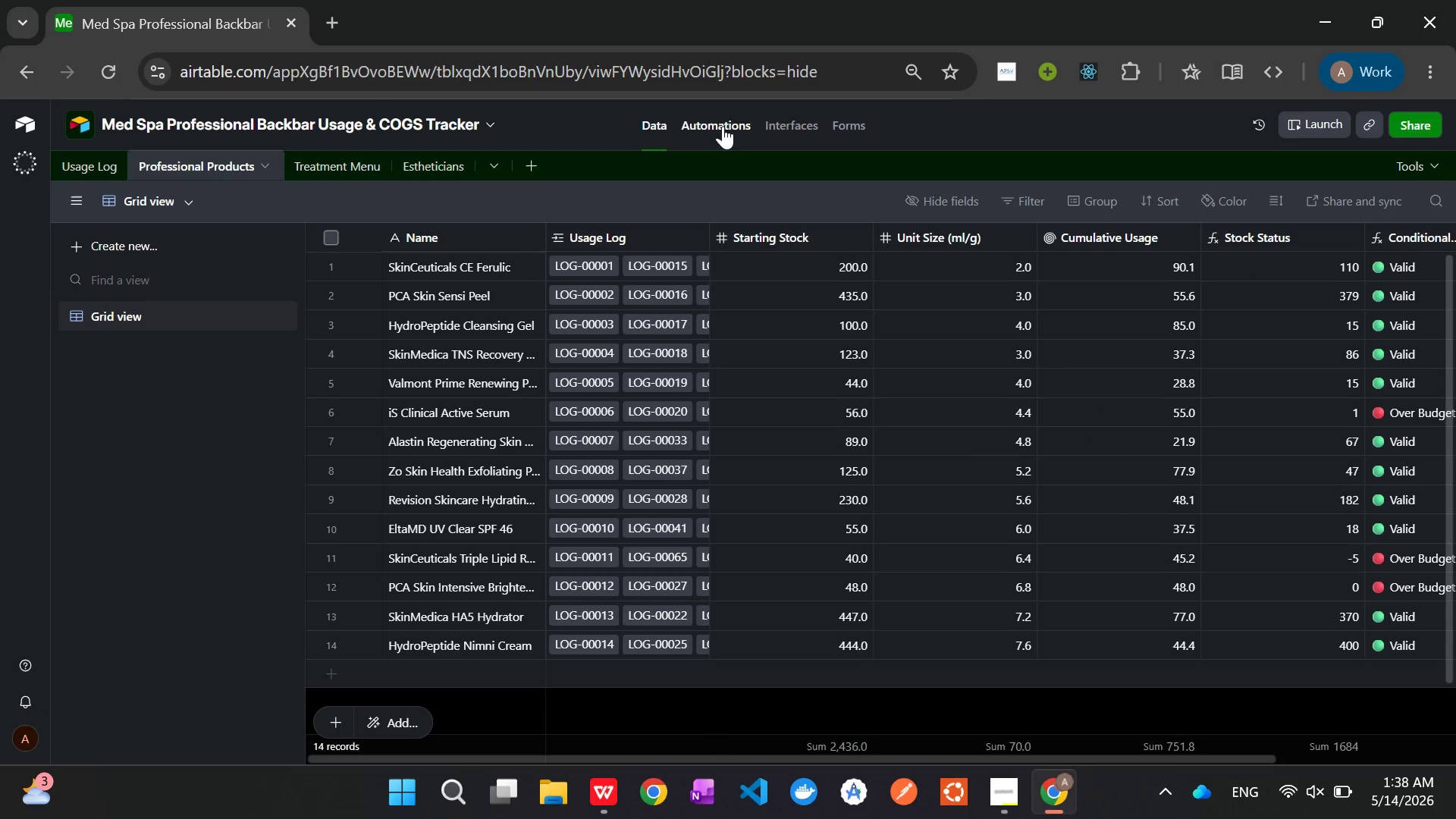 
left_click([777, 118])
 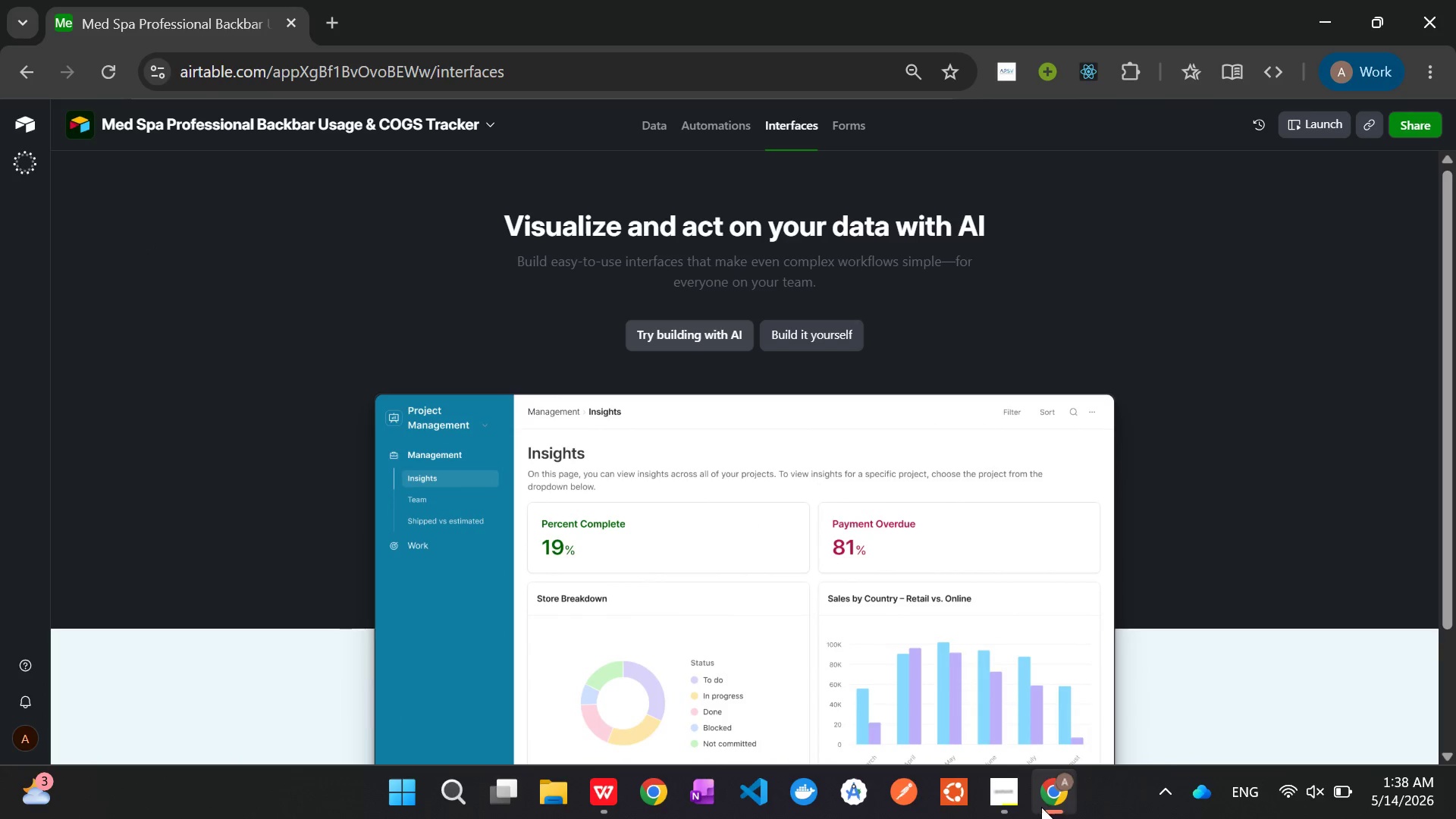 
left_click([1007, 805])
 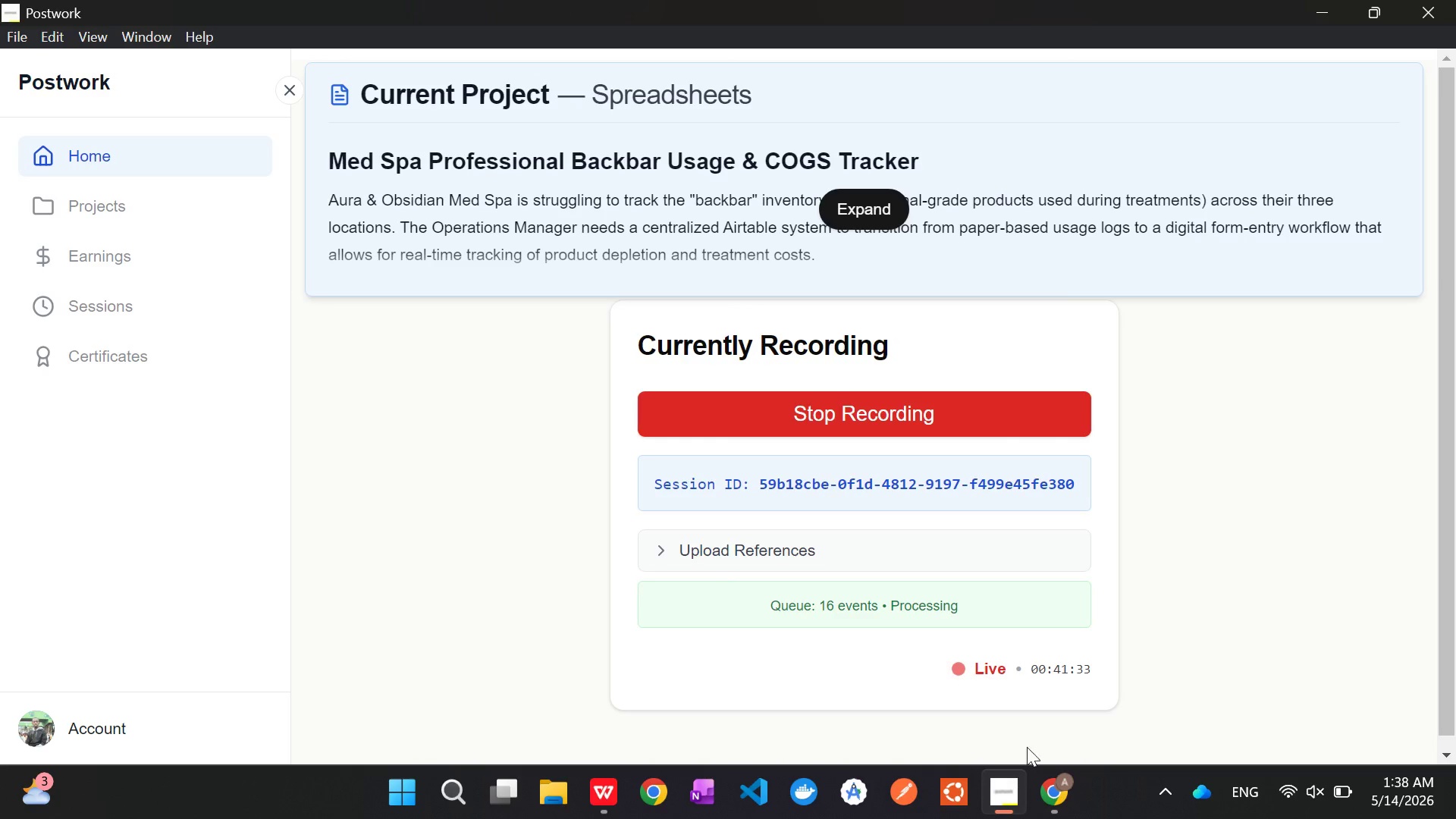 
left_click([1056, 801])
 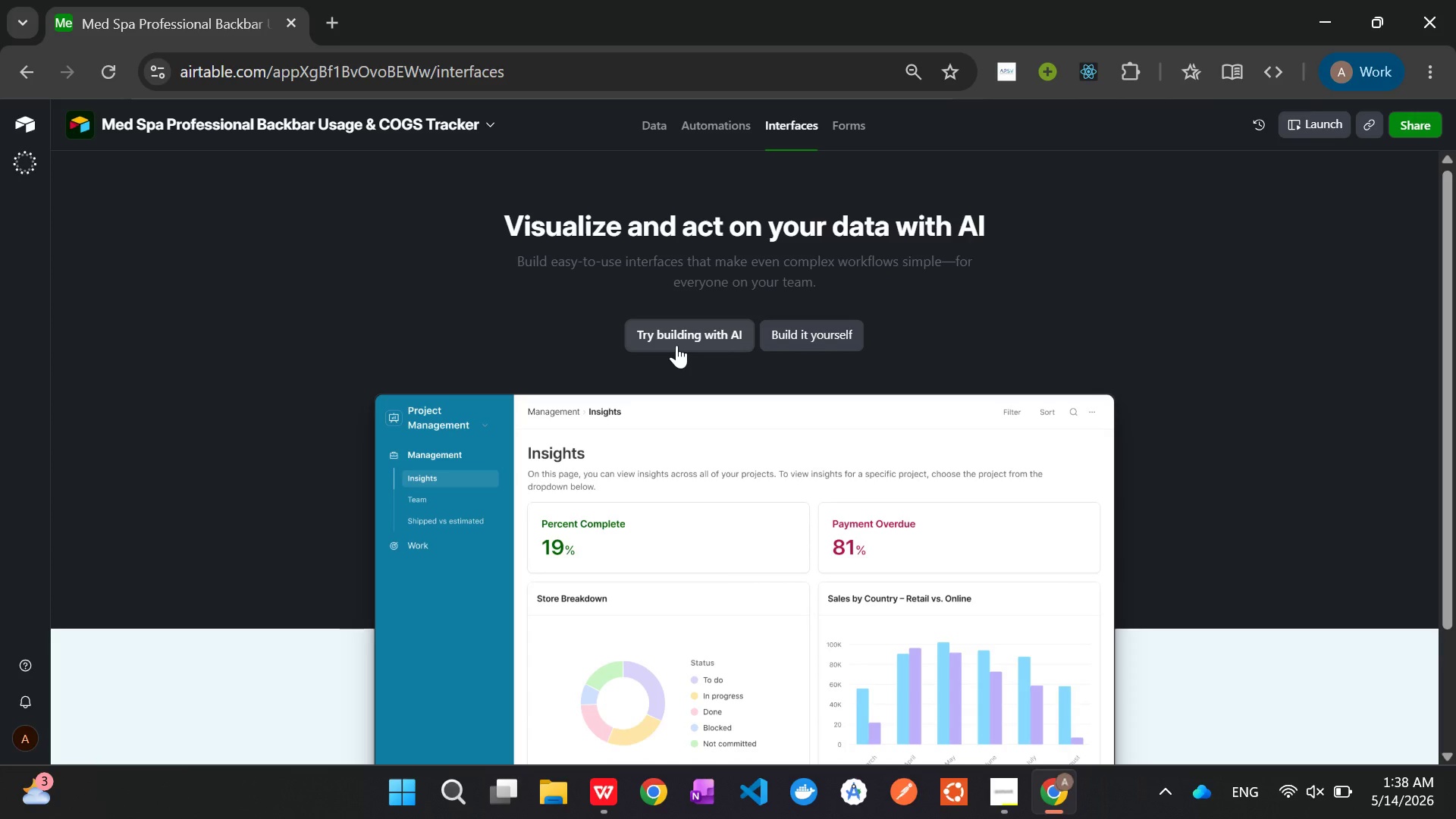 
left_click([813, 343])
 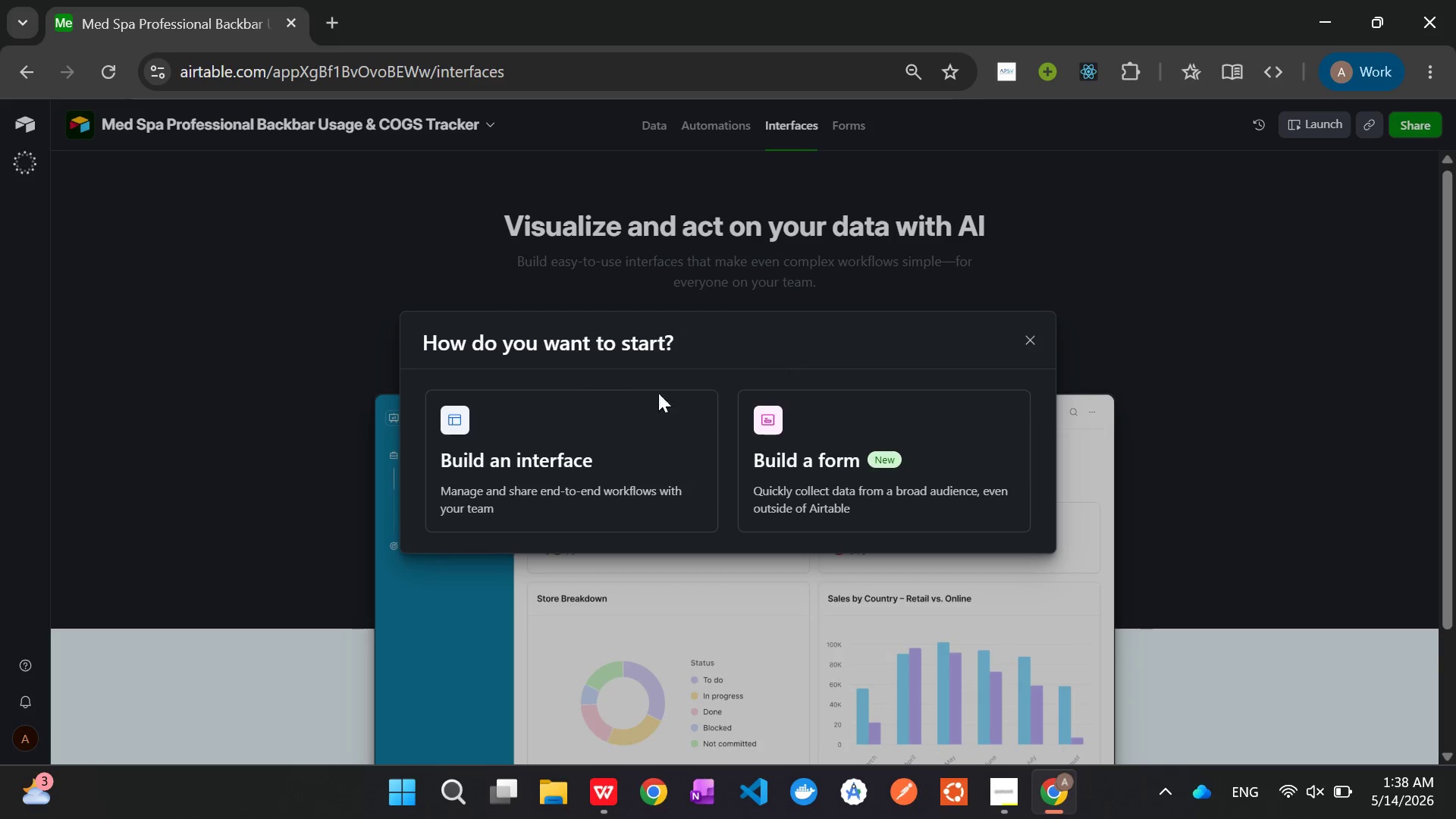 
left_click([554, 452])
 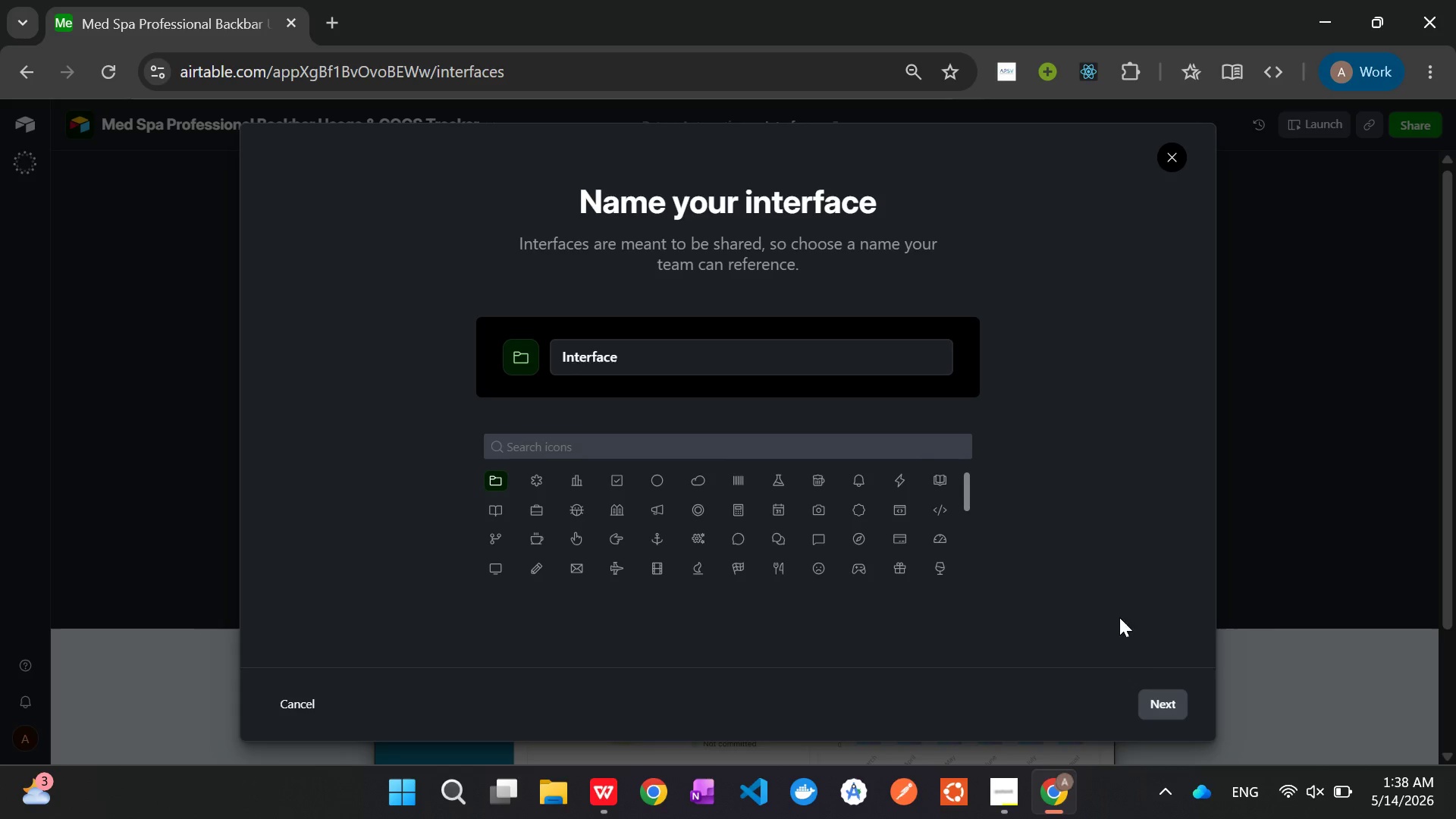 
left_click([1159, 698])
 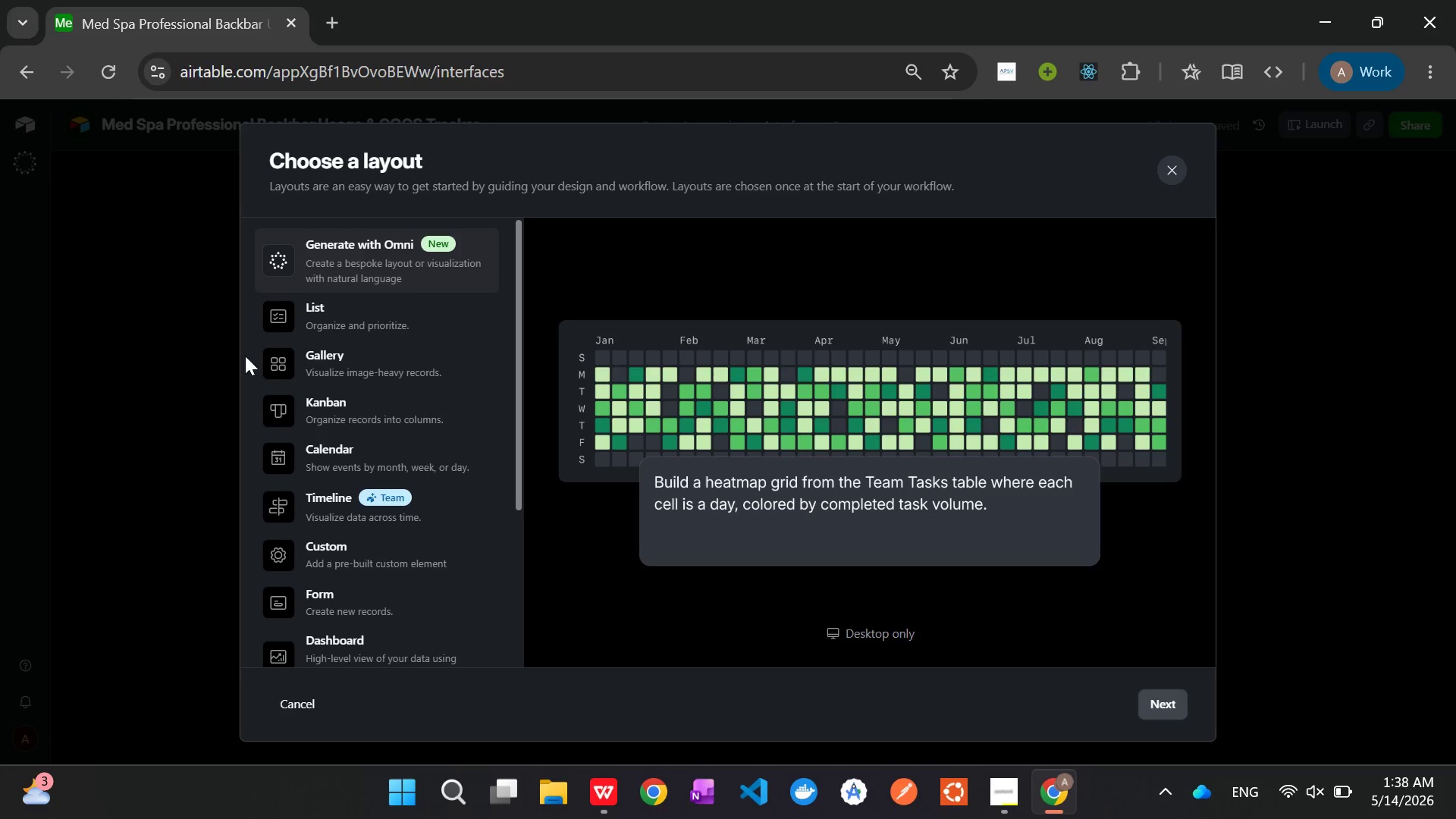 
scroll: coordinate [391, 455], scroll_direction: down, amount: 13.0
 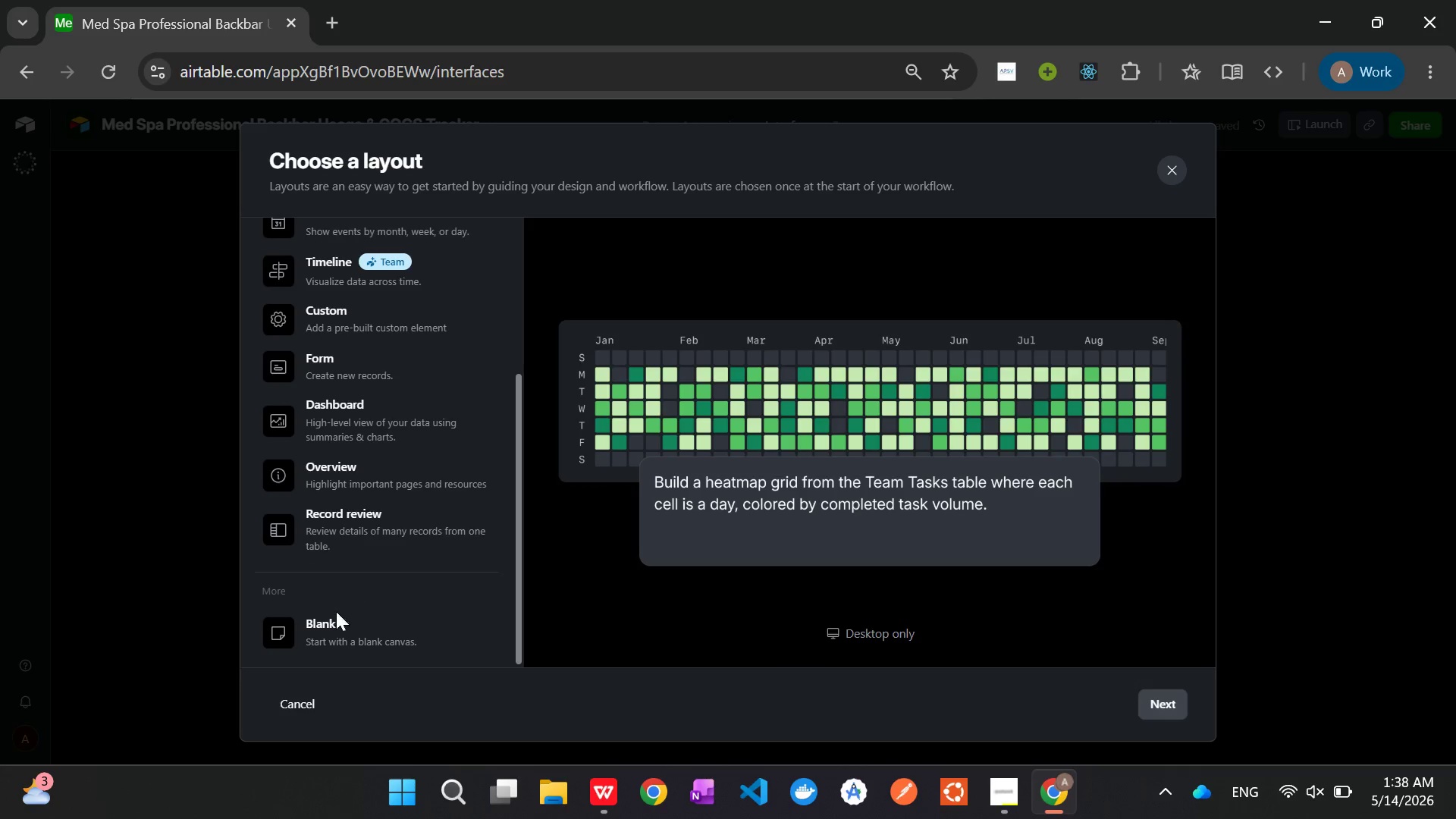 
left_click([334, 623])
 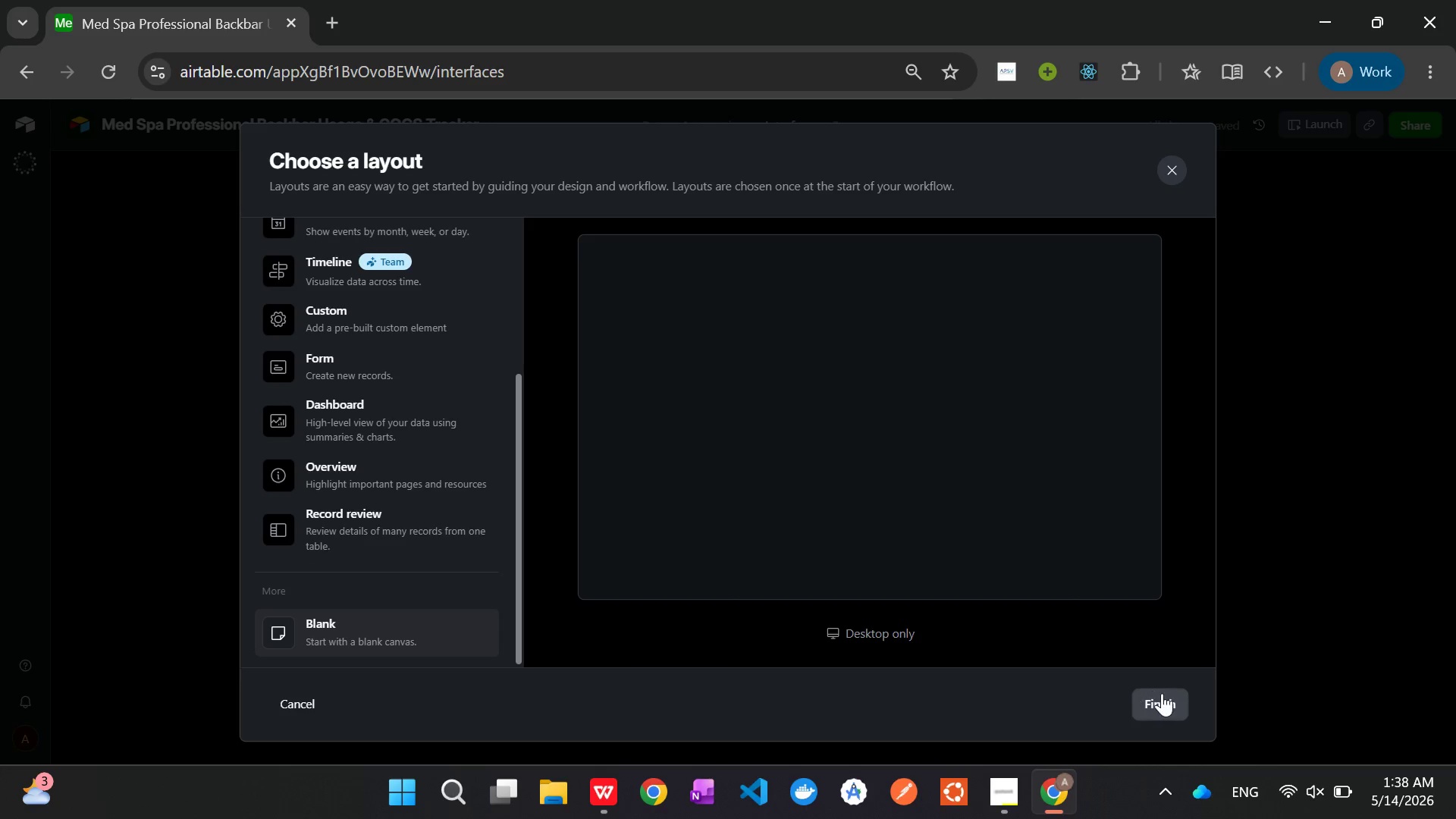 
left_click([1162, 693])
 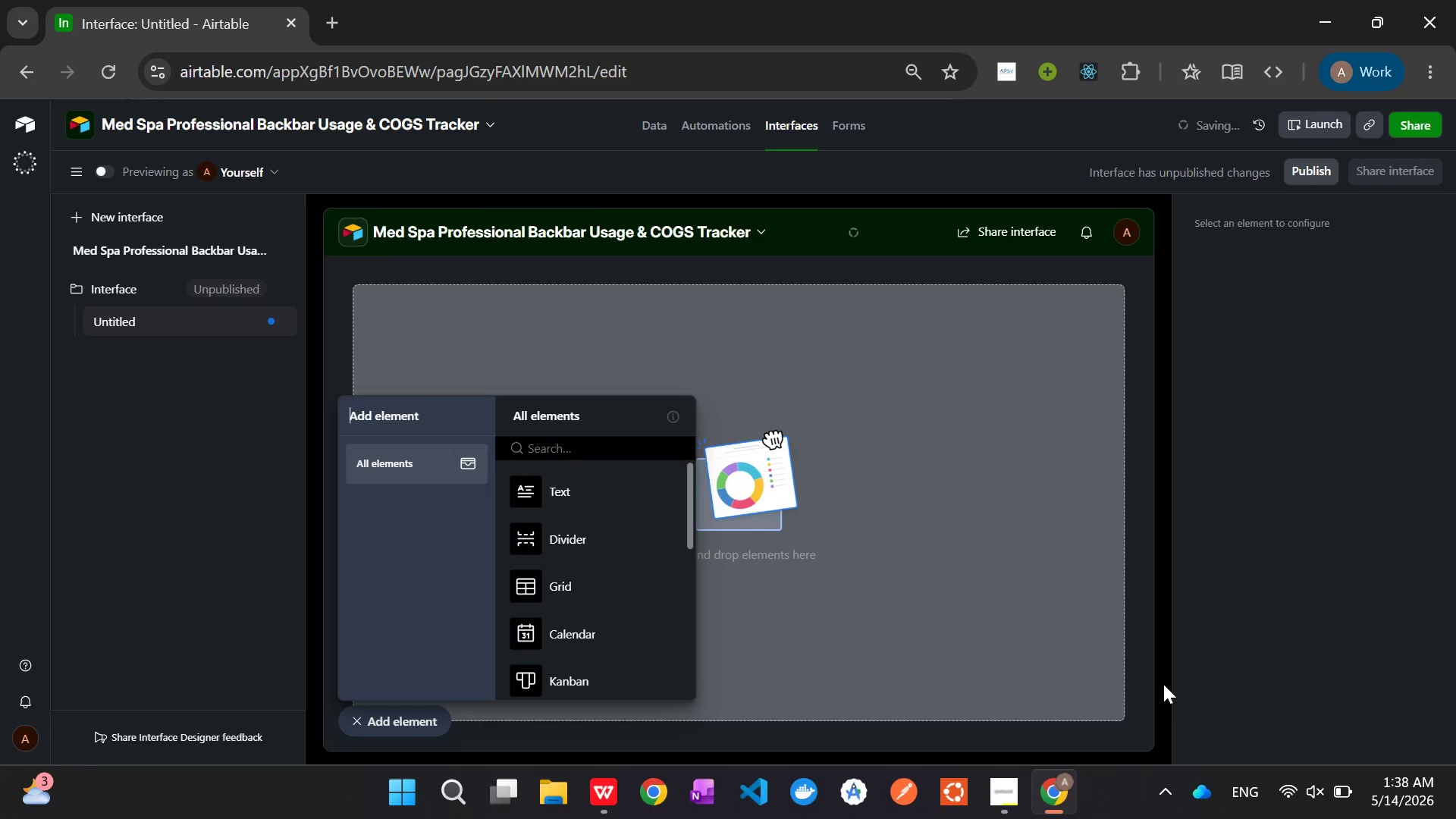 
wait(8.16)
 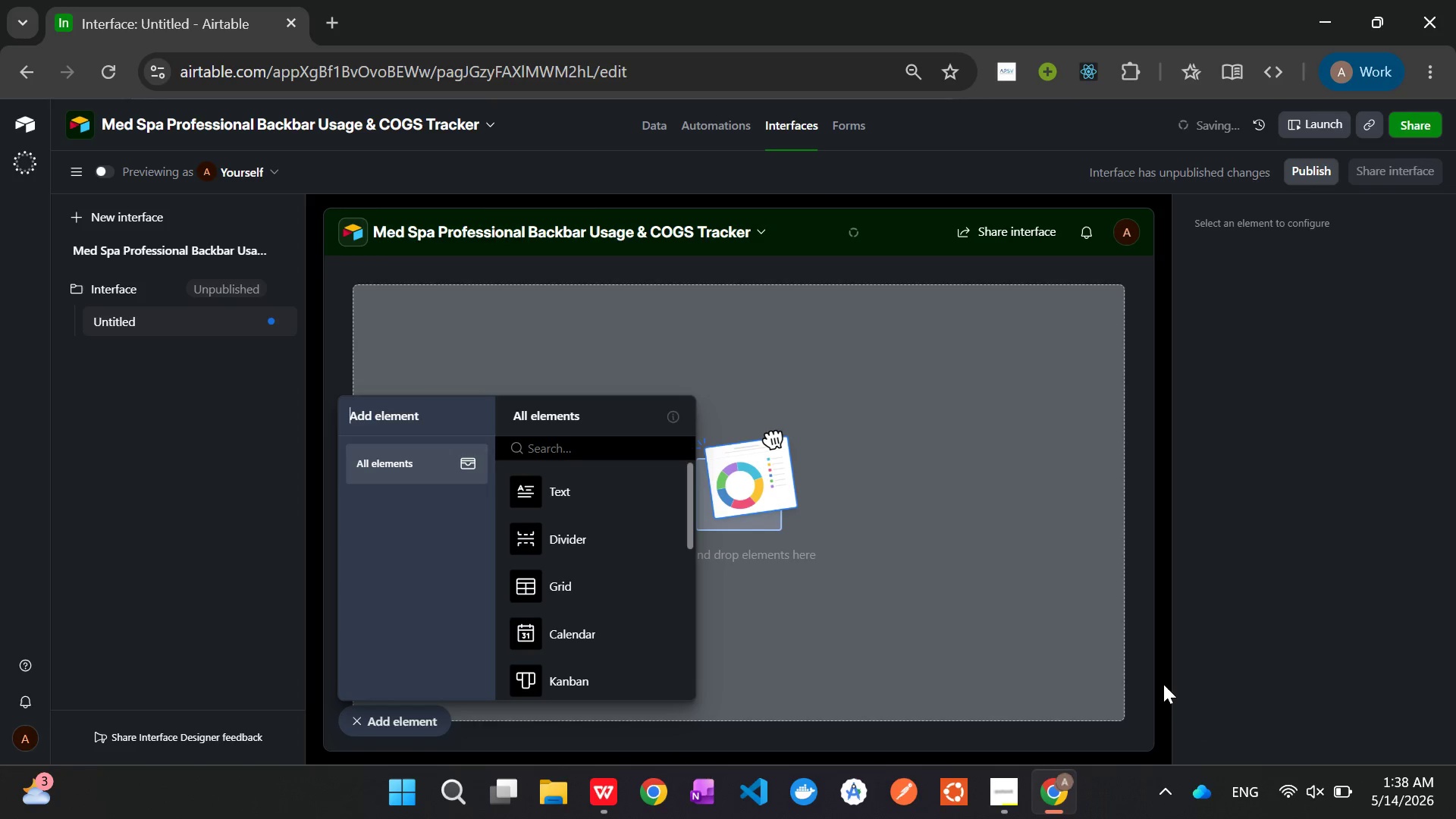 
scroll: coordinate [558, 627], scroll_direction: none, amount: 0.0
 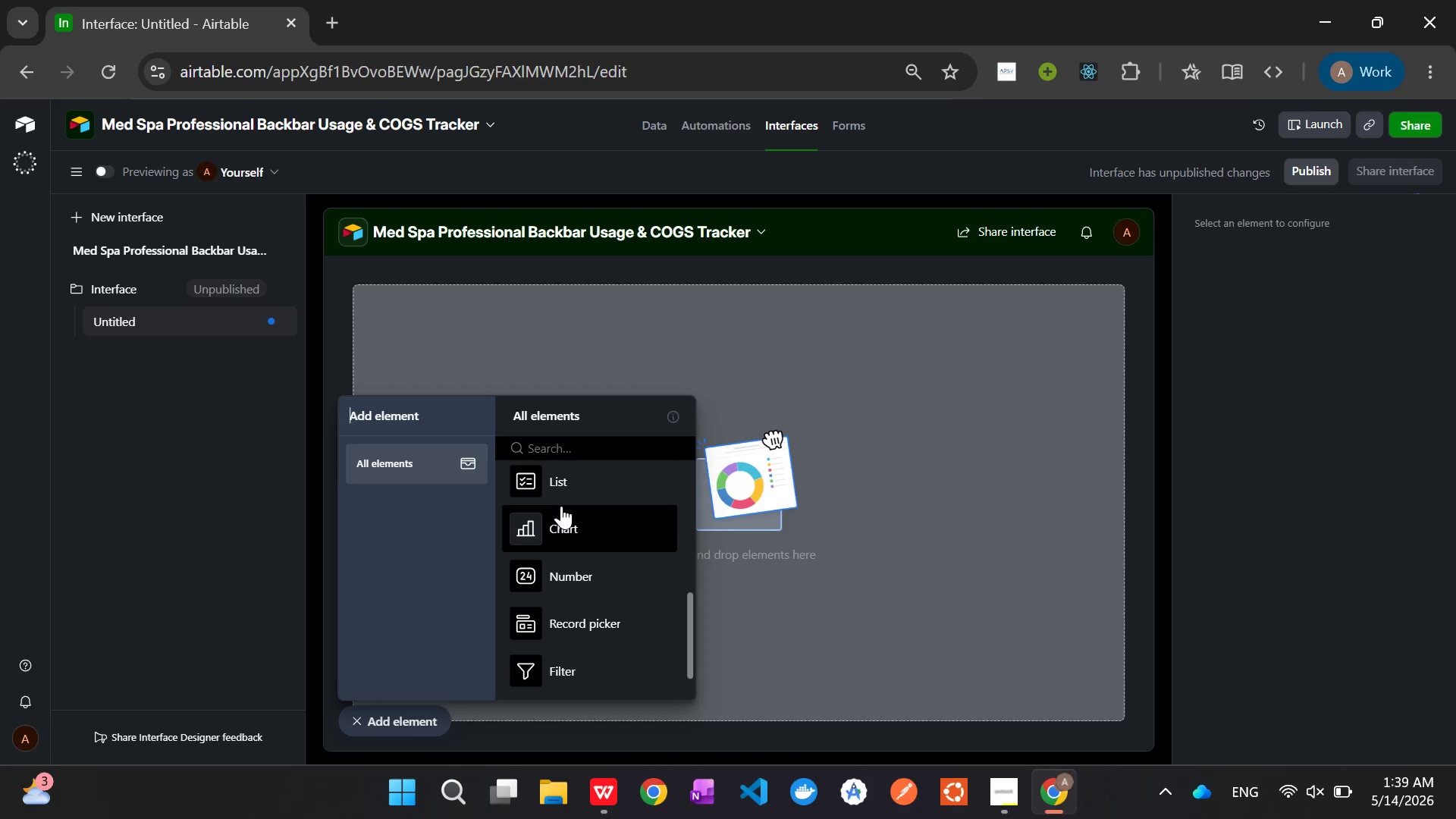 
left_click([559, 531])
 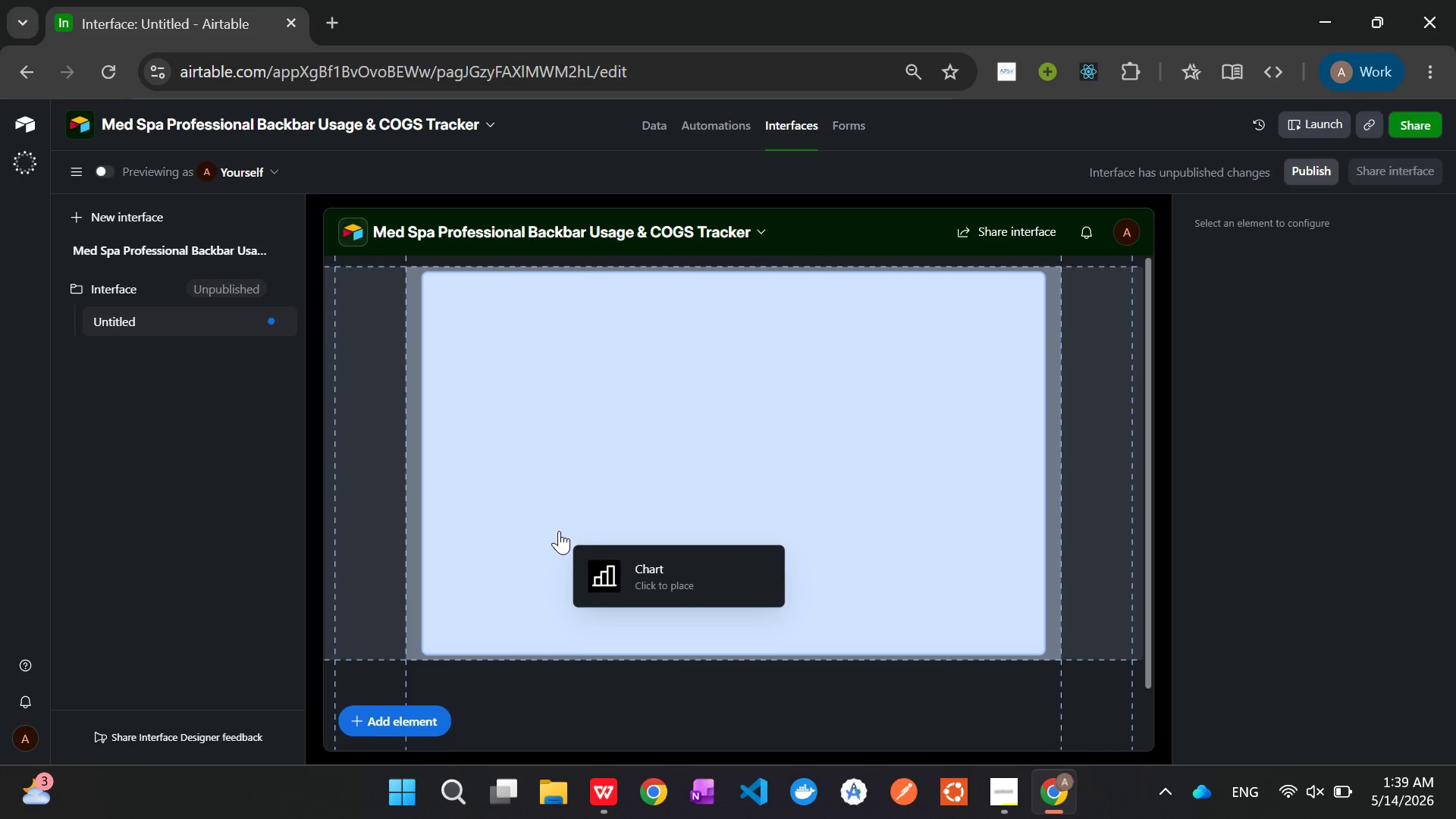 
left_click([559, 530])
 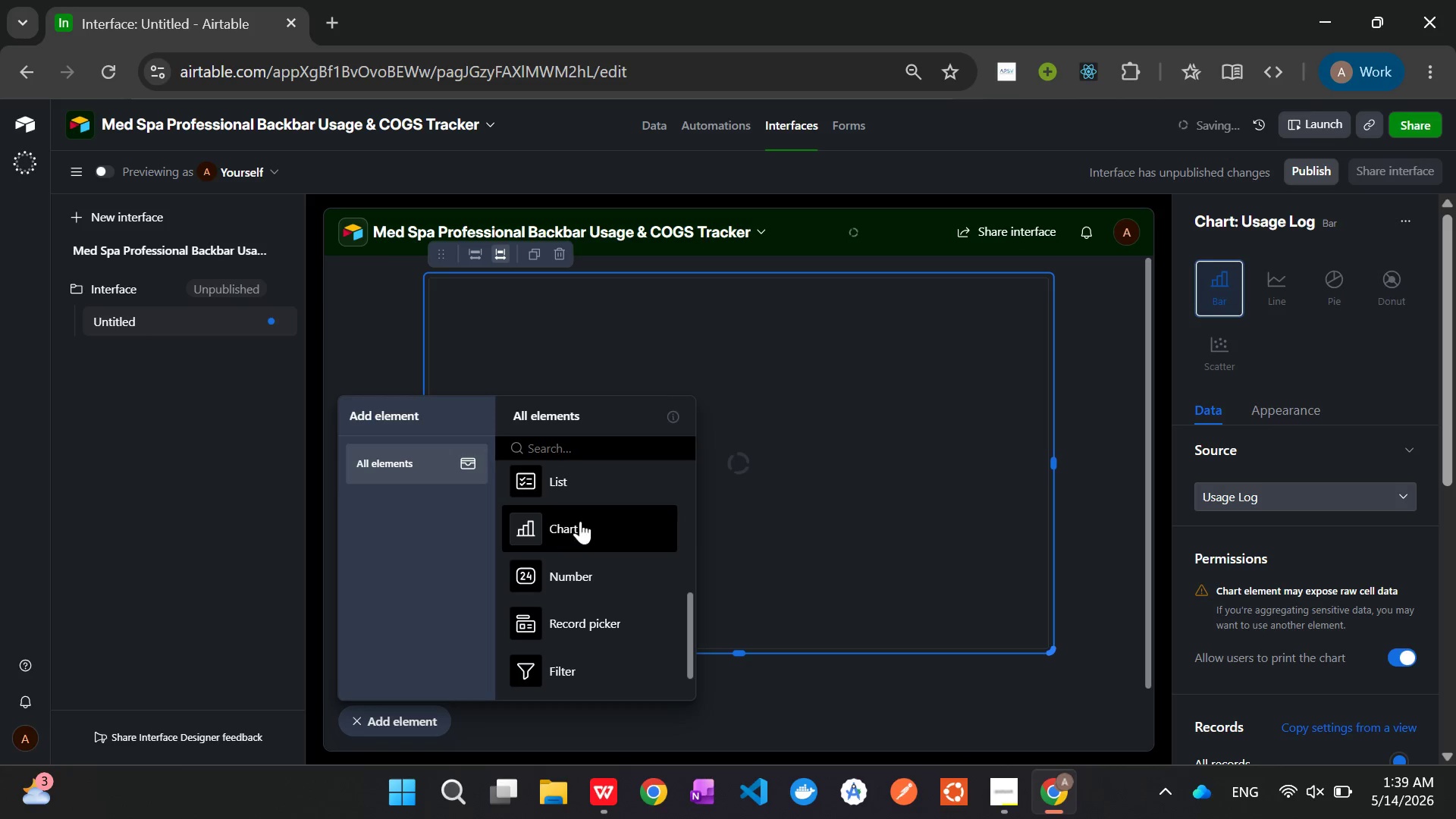 
mouse_move([814, 535])
 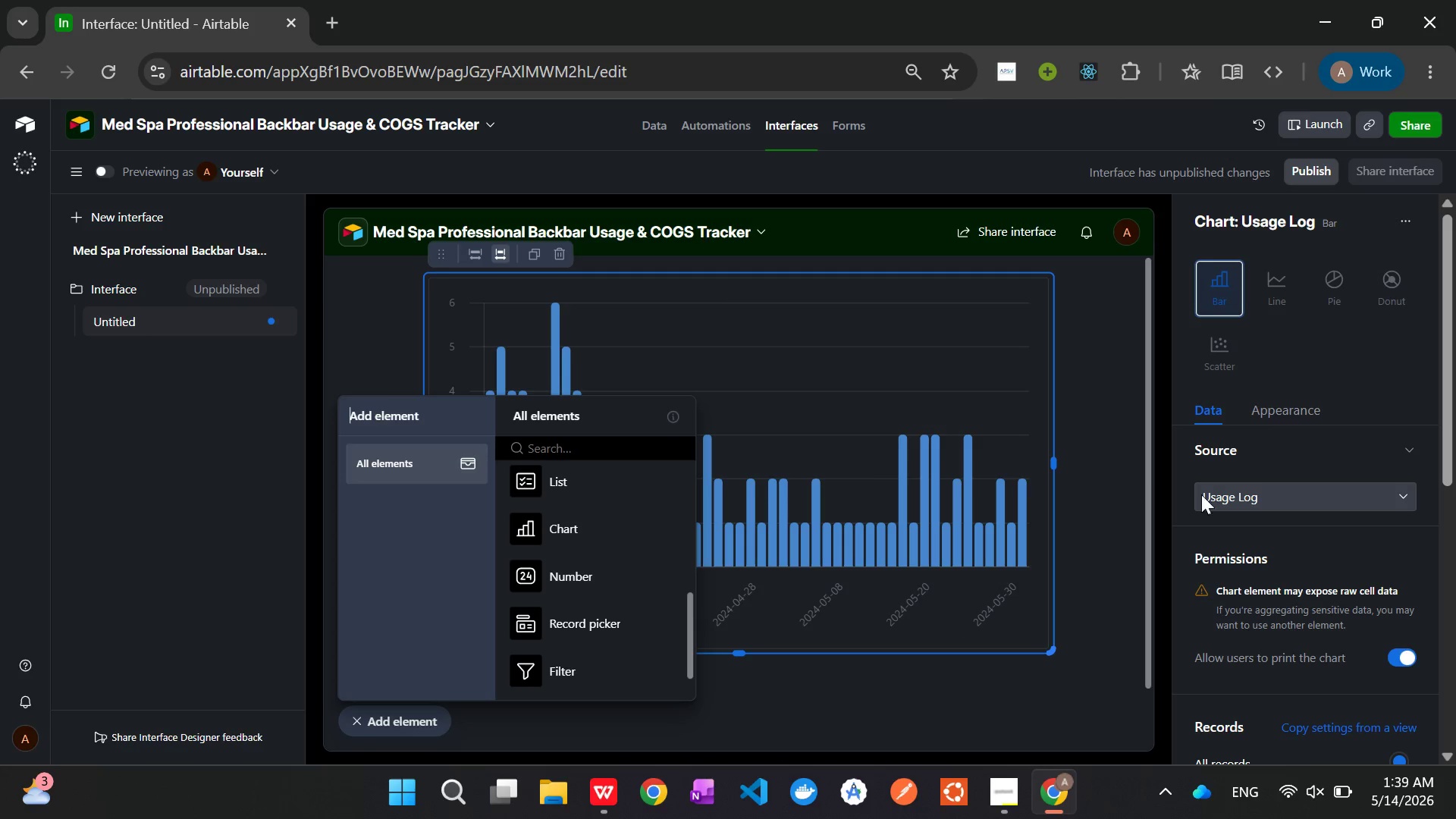 
wait(37.8)
 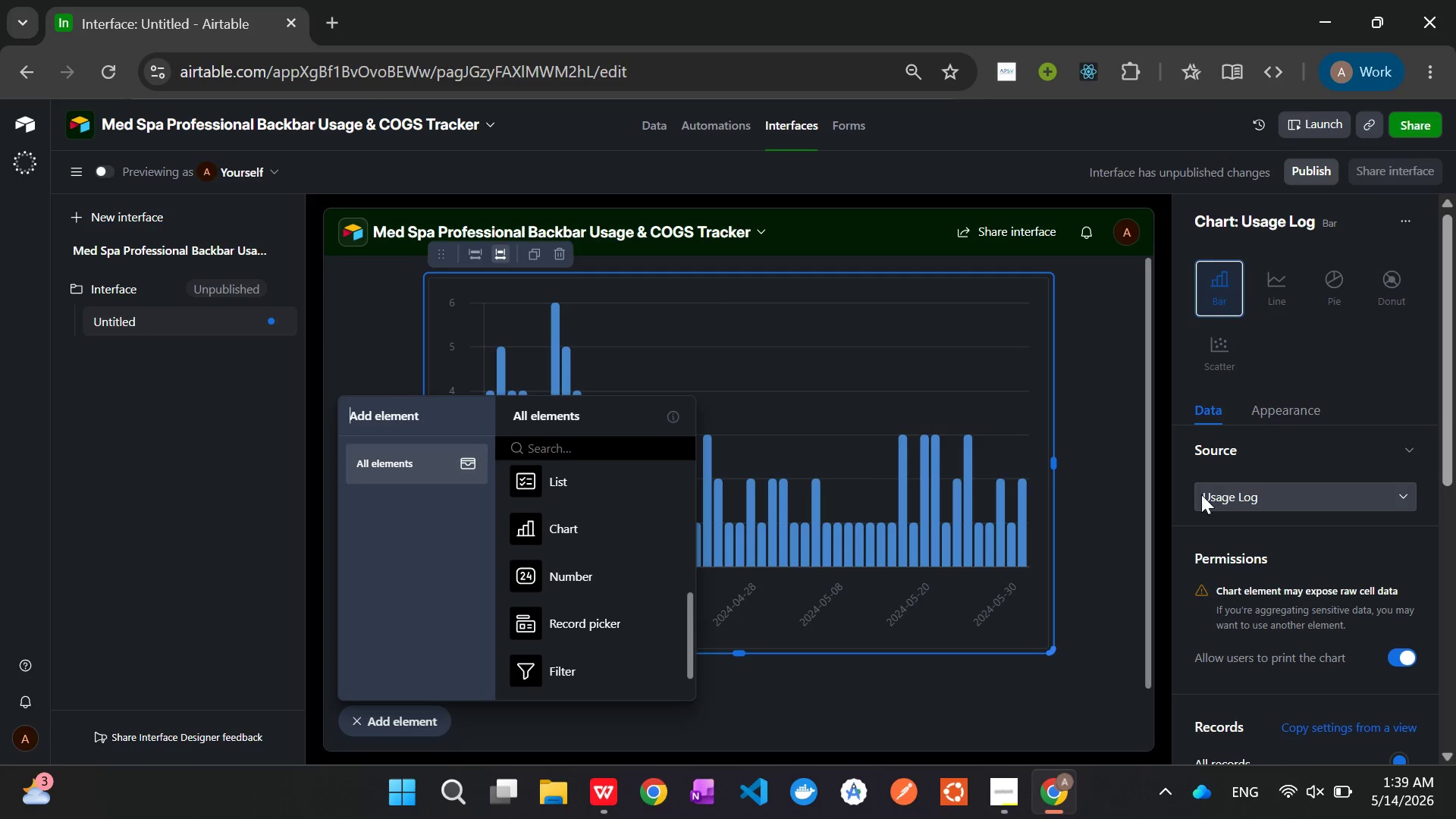 
scroll: coordinate [1317, 498], scroll_direction: down, amount: 3.0
 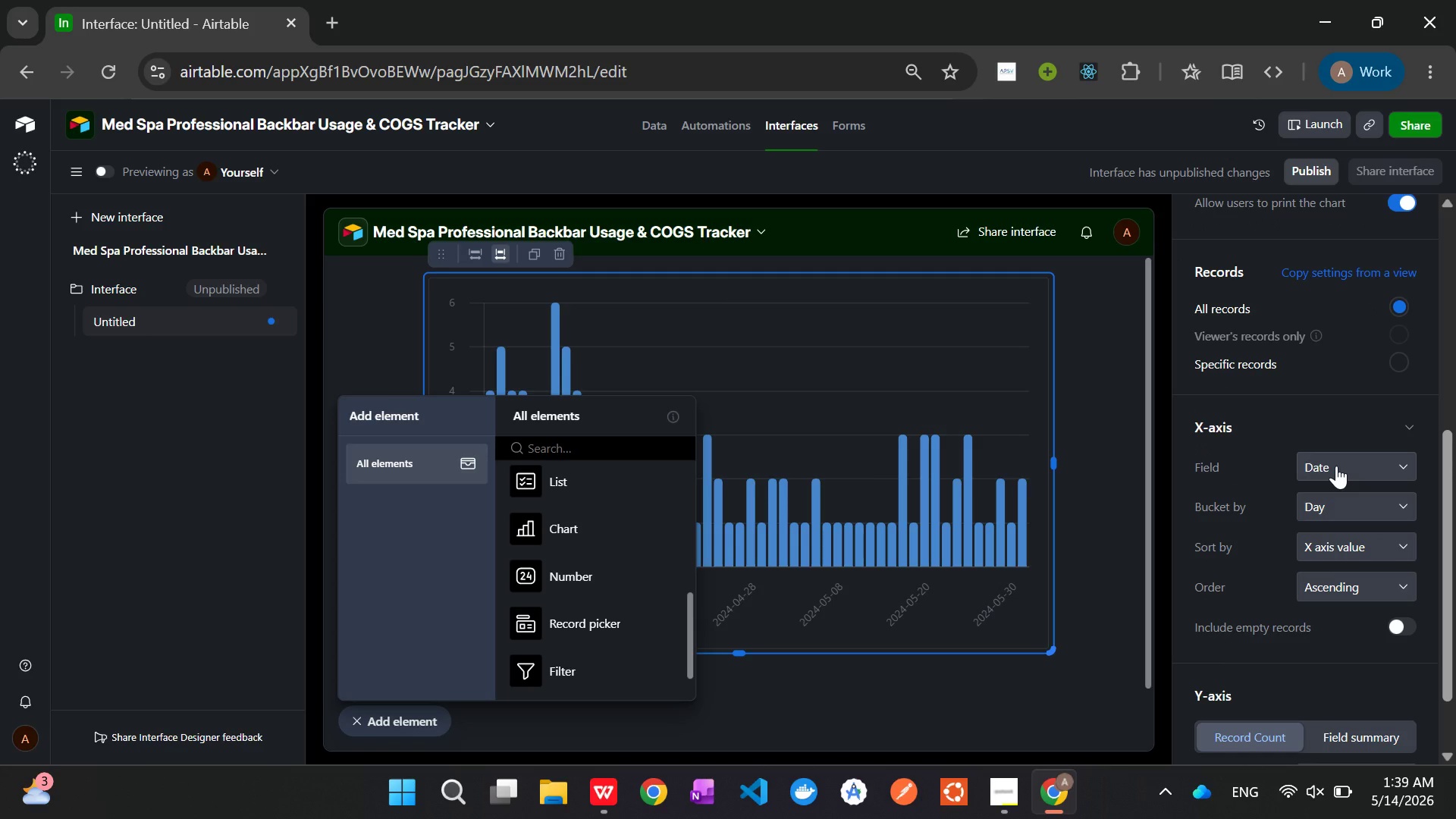 
left_click([1336, 466])
 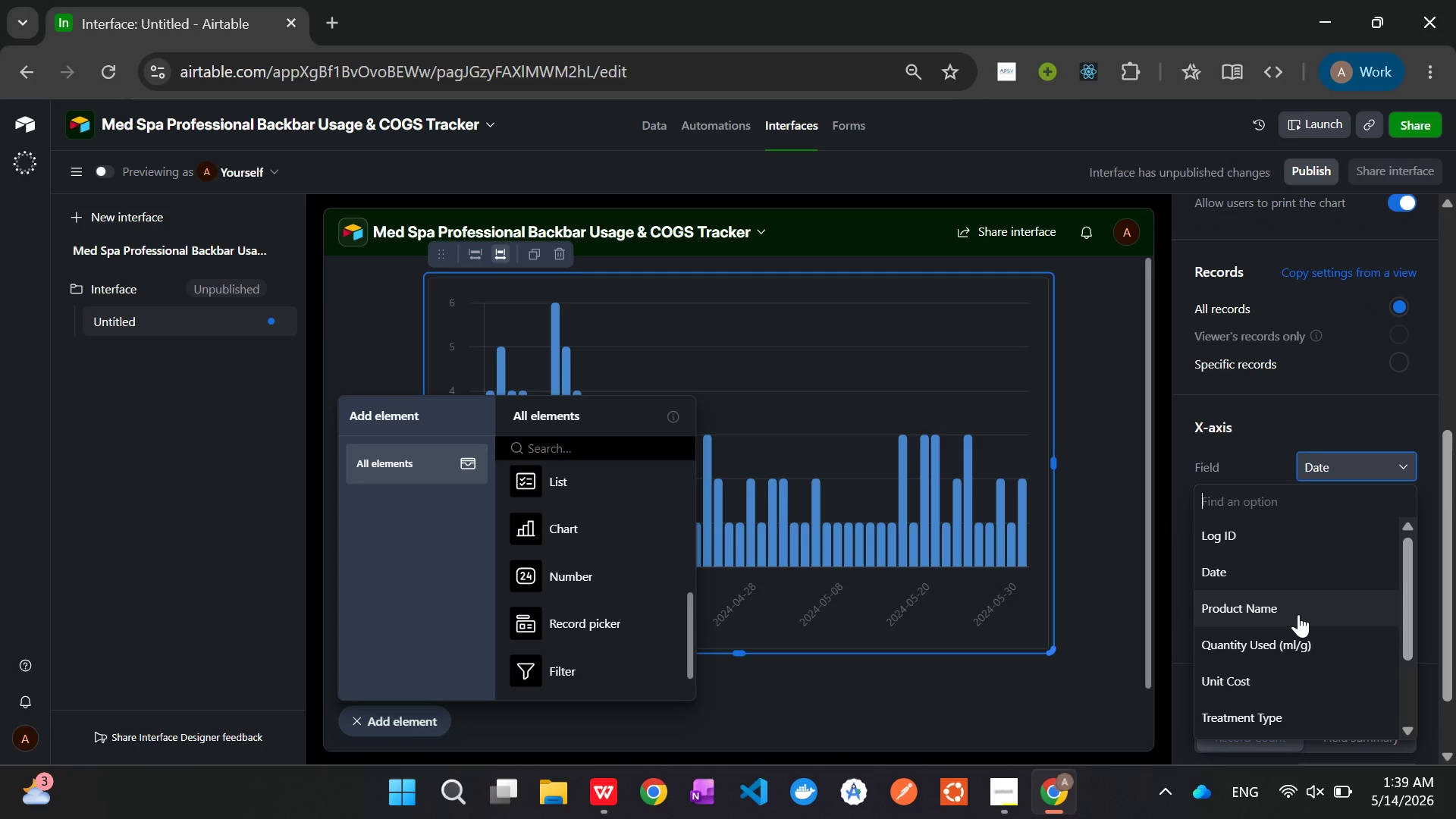 
left_click([1298, 614])
 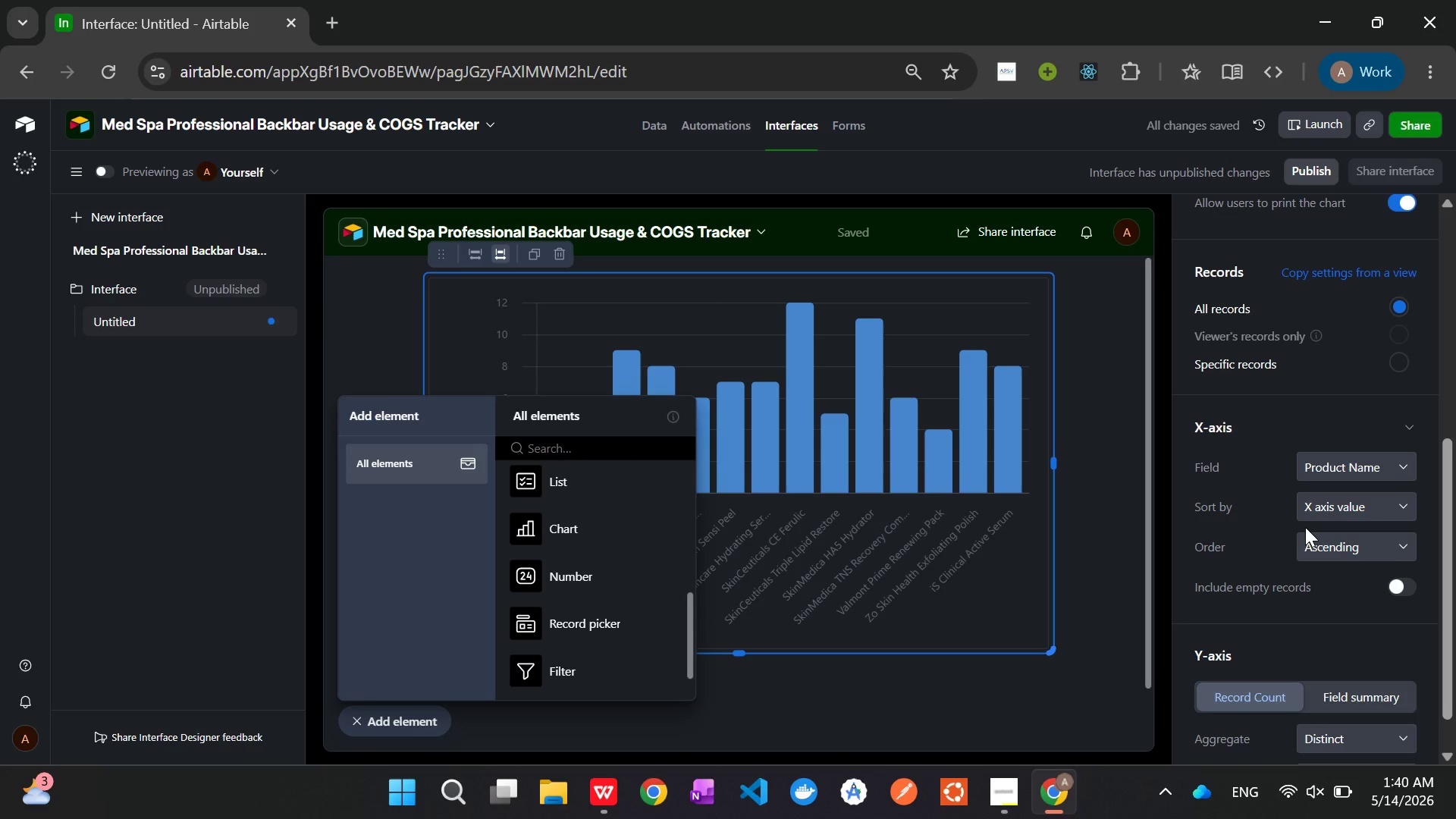 
left_click([1305, 527])
 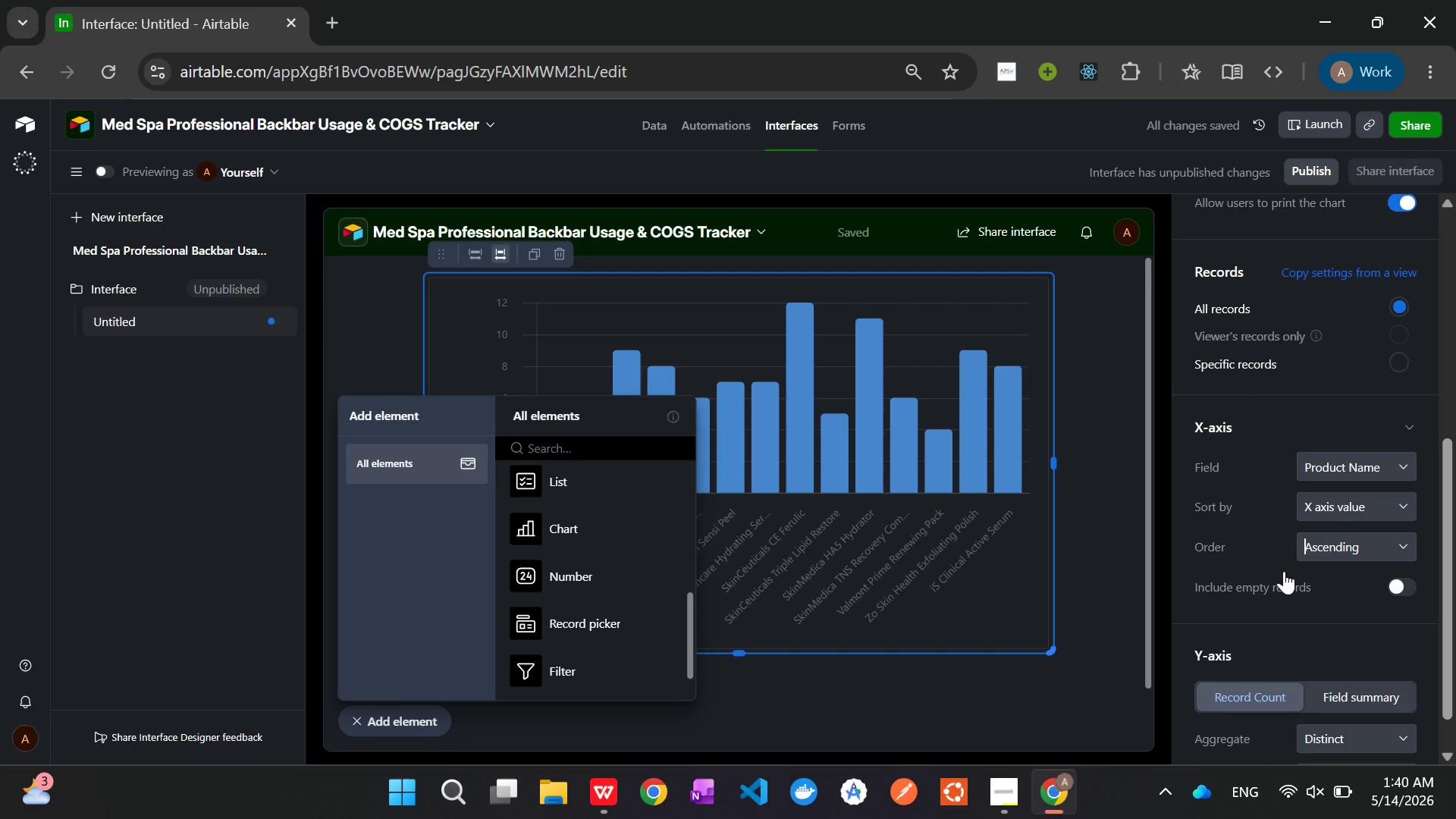 
scroll: coordinate [1284, 571], scroll_direction: down, amount: 3.0
 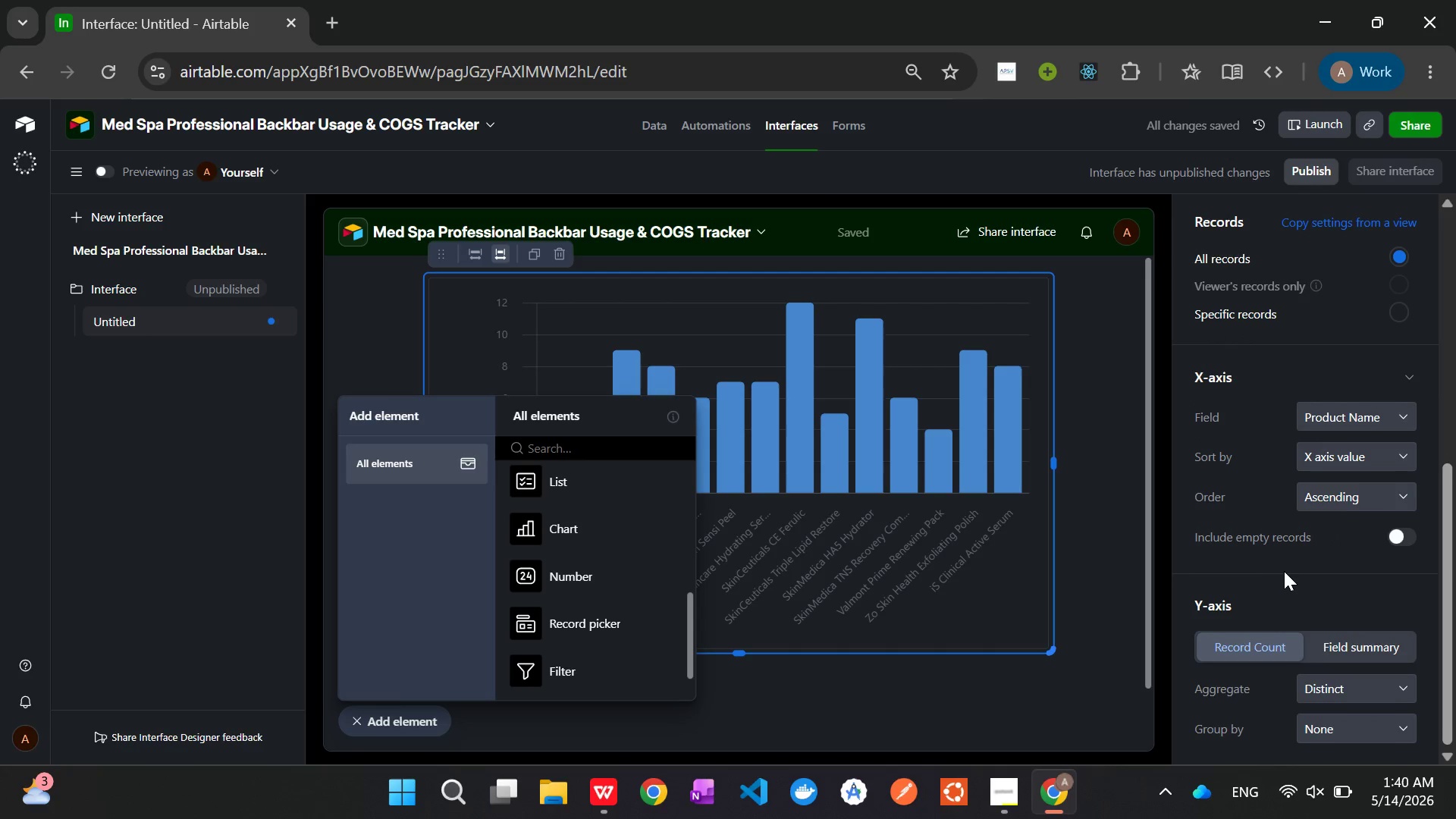 
scroll: coordinate [1284, 571], scroll_direction: up, amount: 2.0
 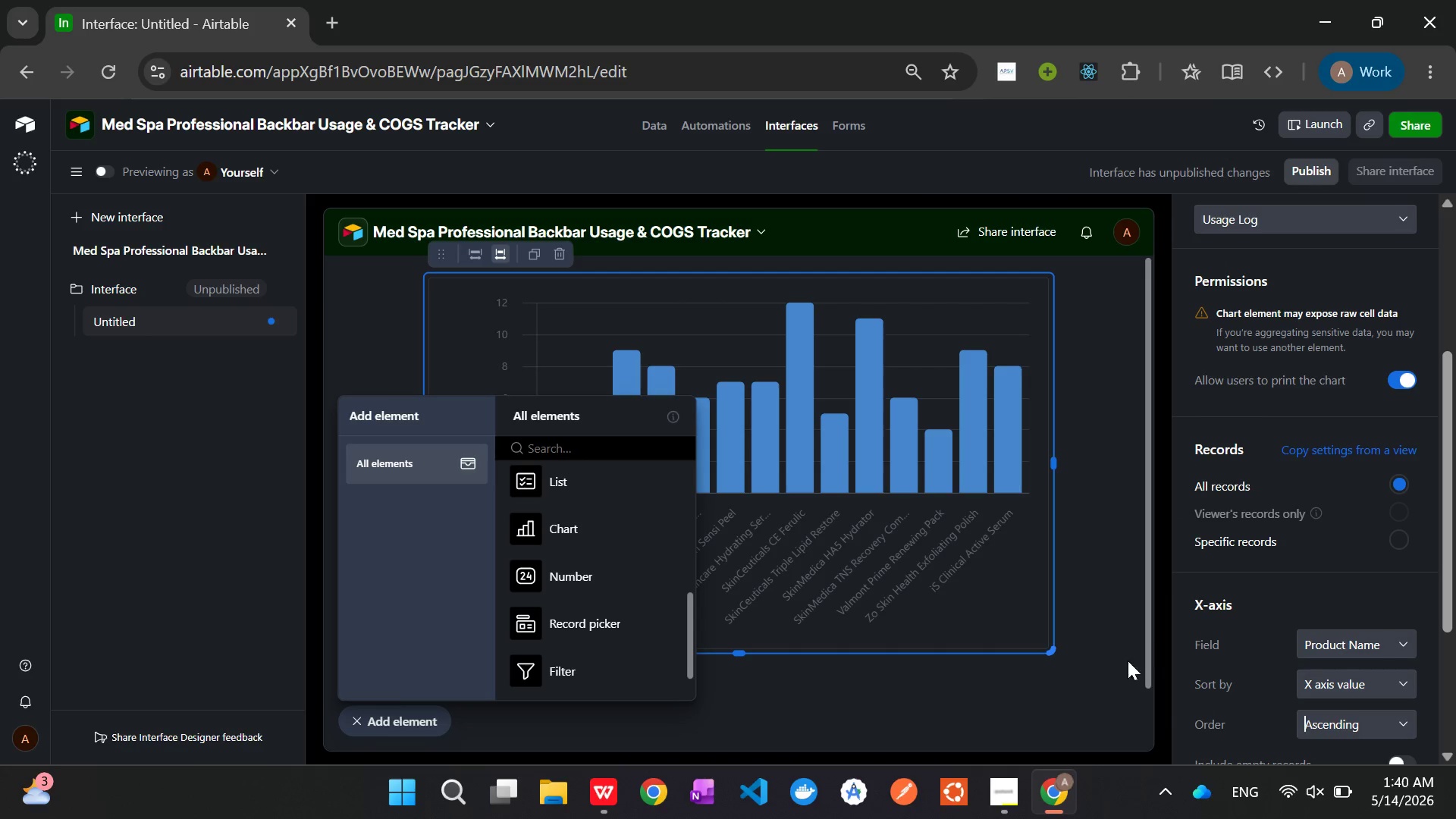 
left_click([1106, 701])
 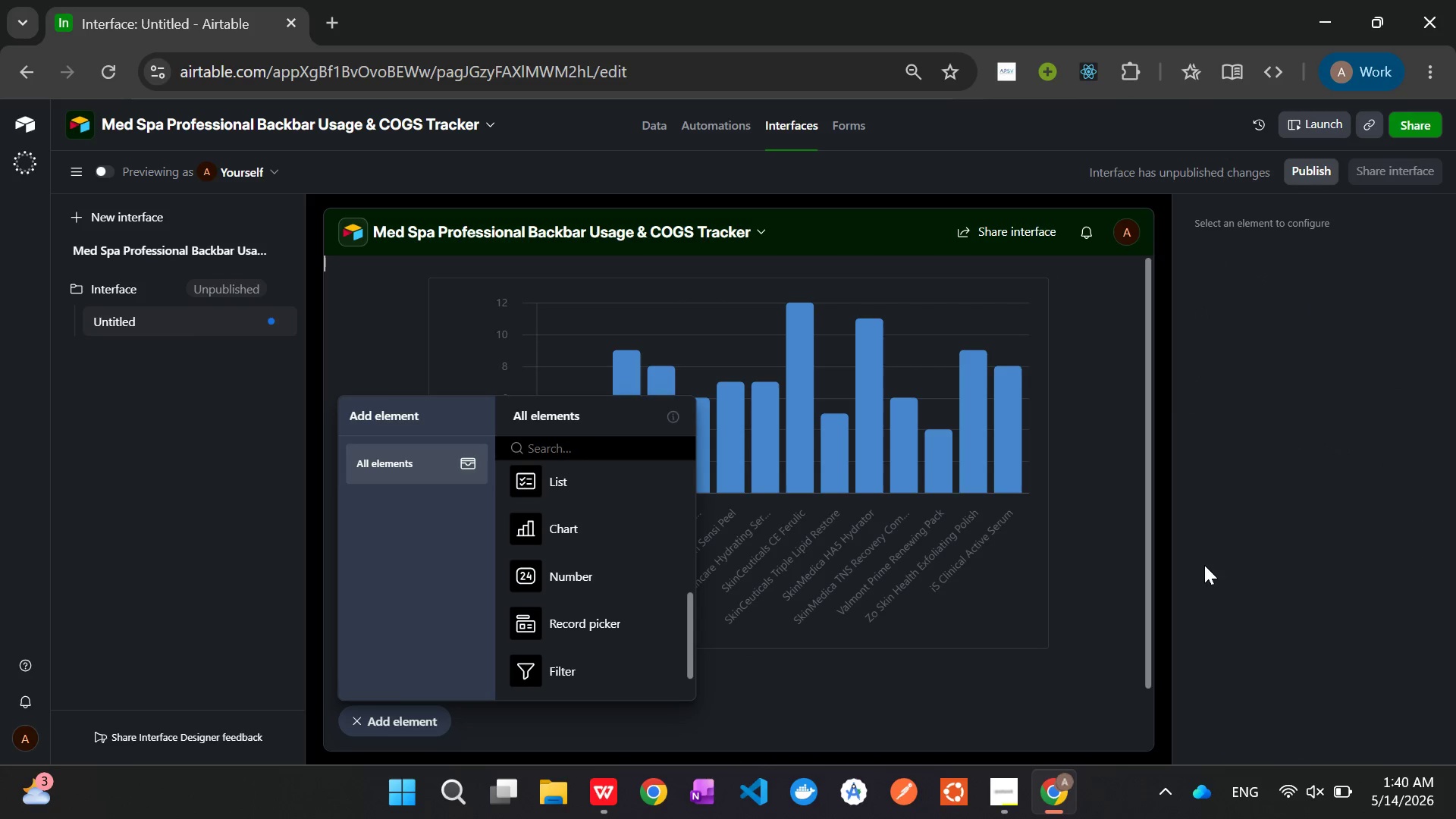 
left_click([858, 561])
 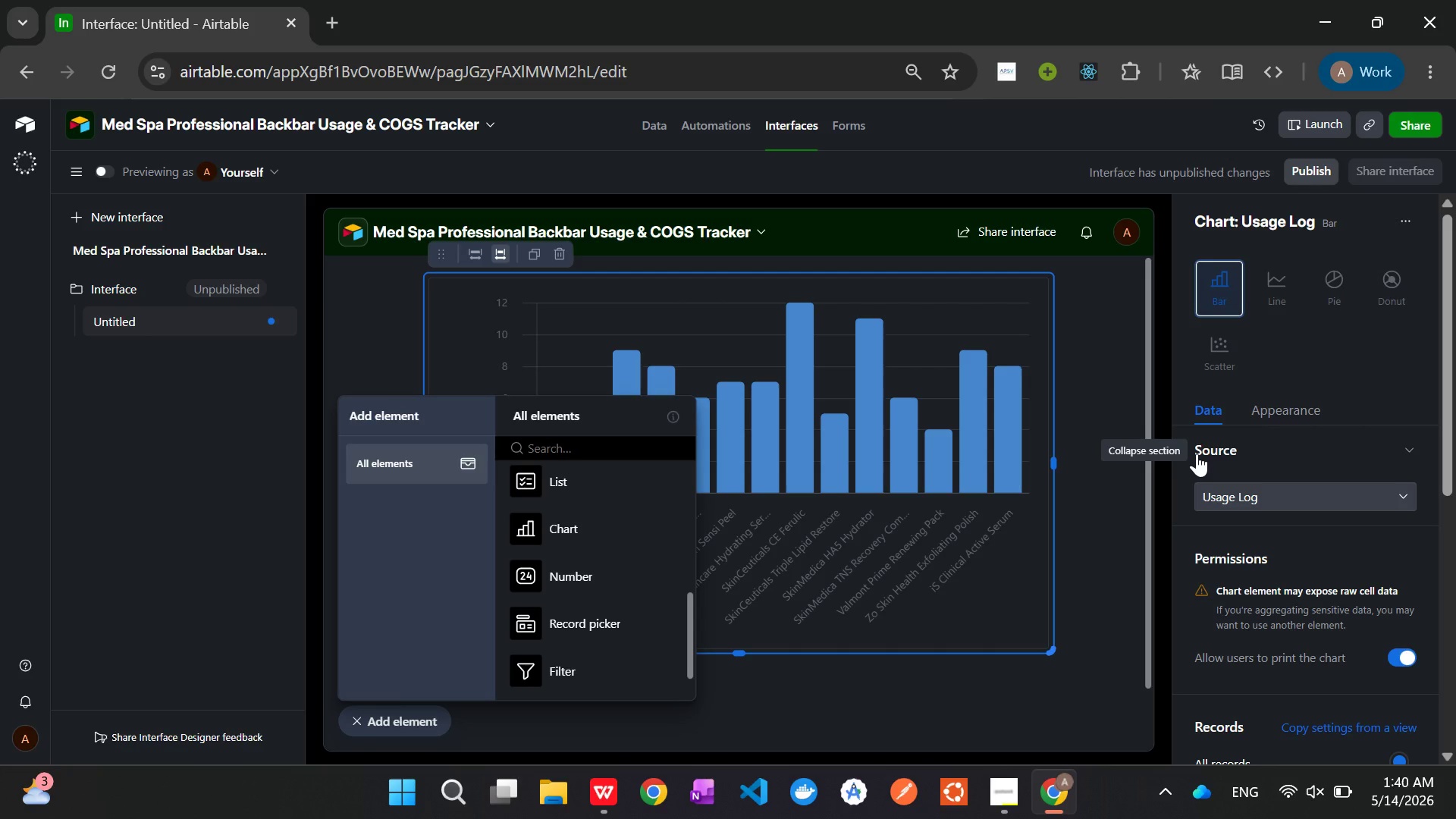 
wait(42.89)
 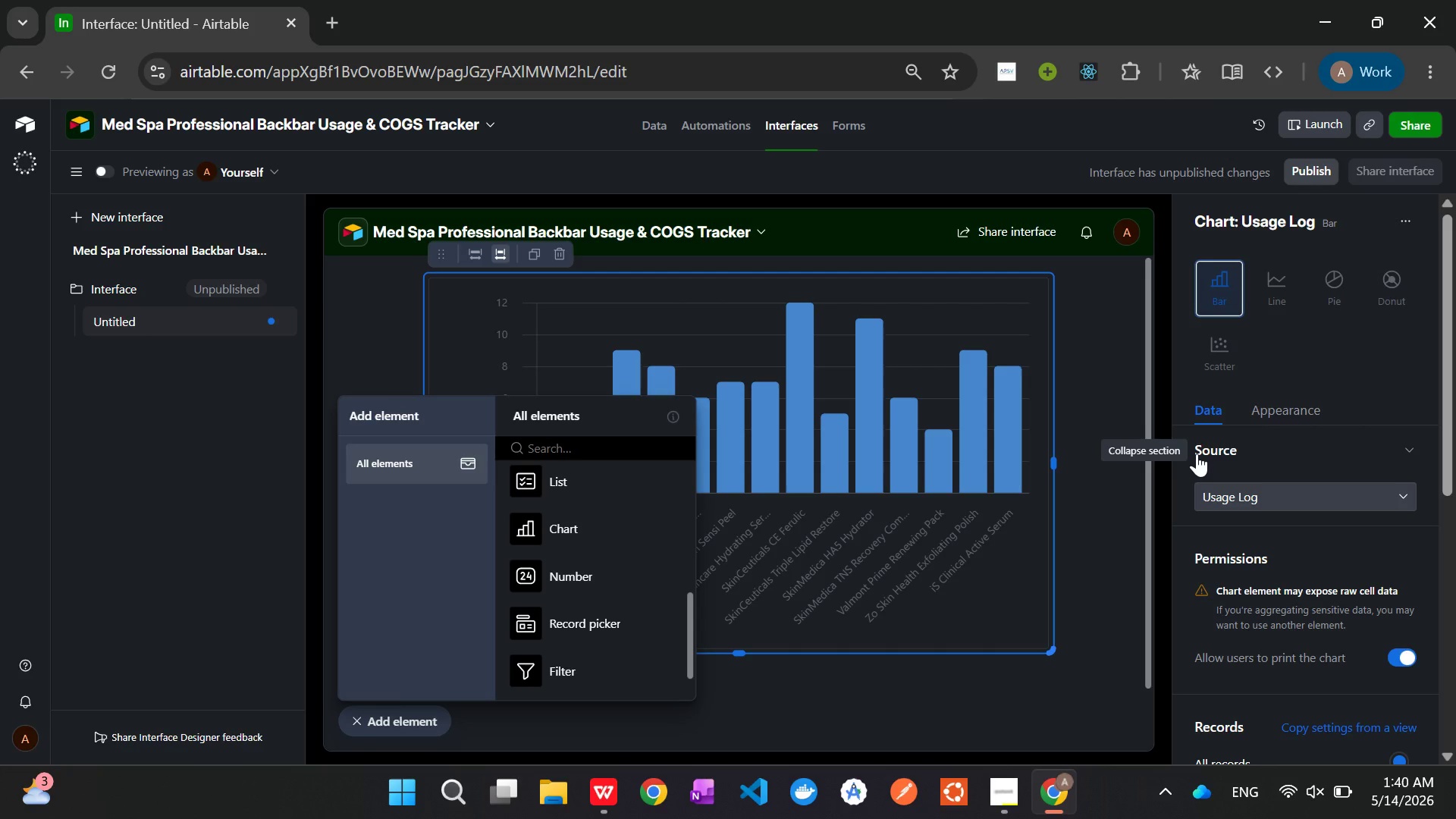 
scroll: coordinate [1316, 558], scroll_direction: down, amount: 2.0
 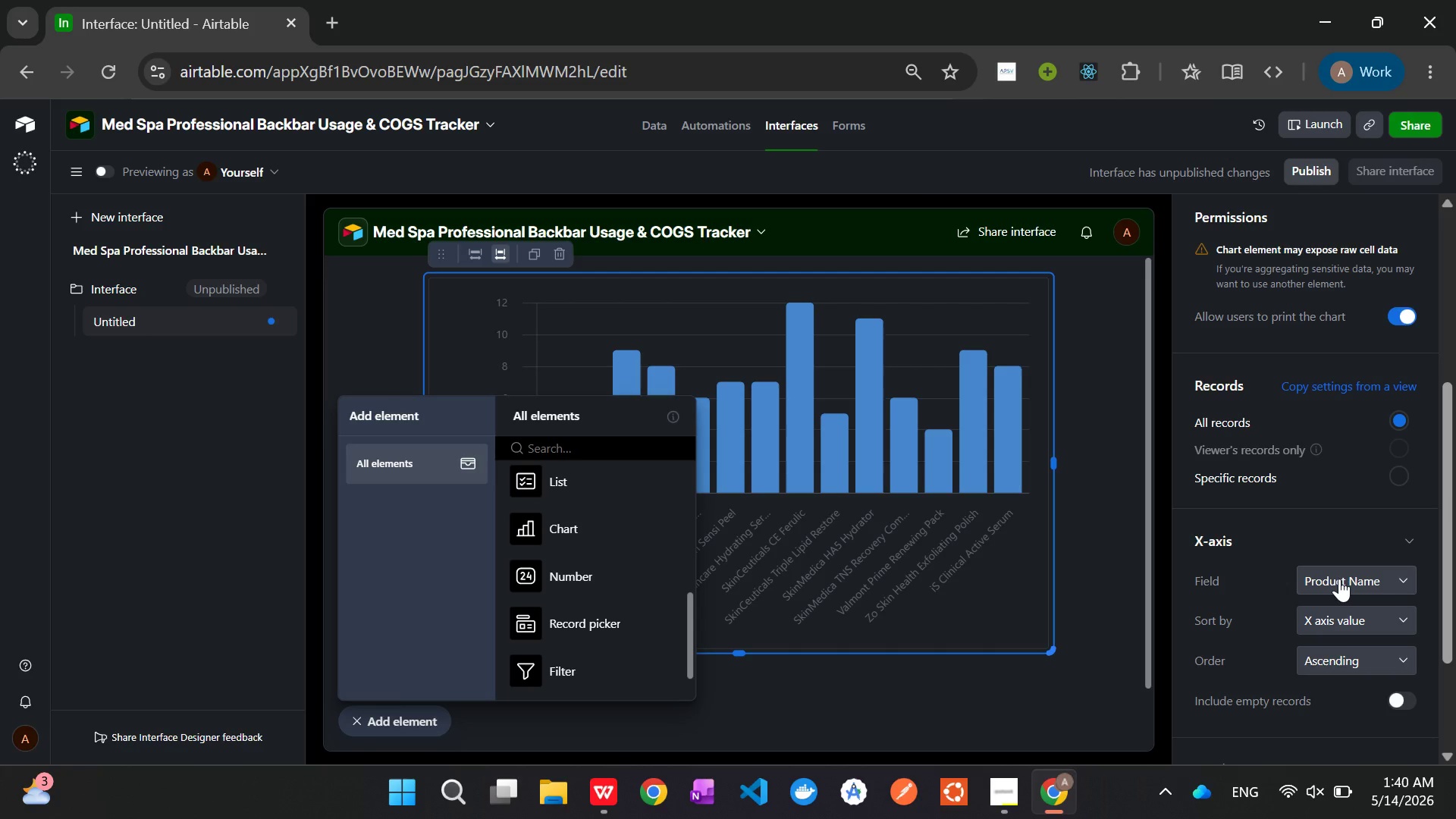 
left_click([1339, 579])
 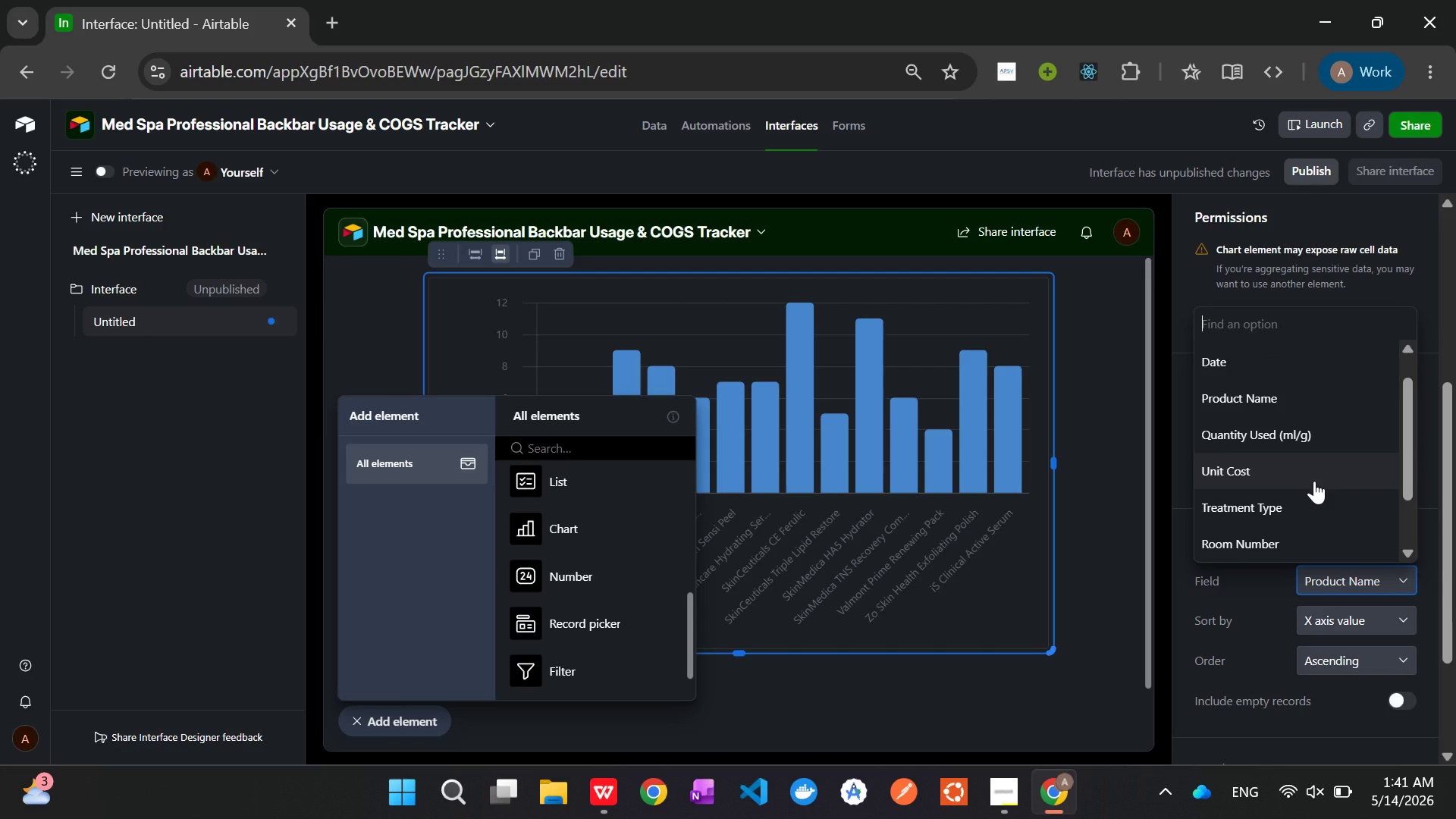 
scroll: coordinate [1314, 481], scroll_direction: down, amount: 3.0
 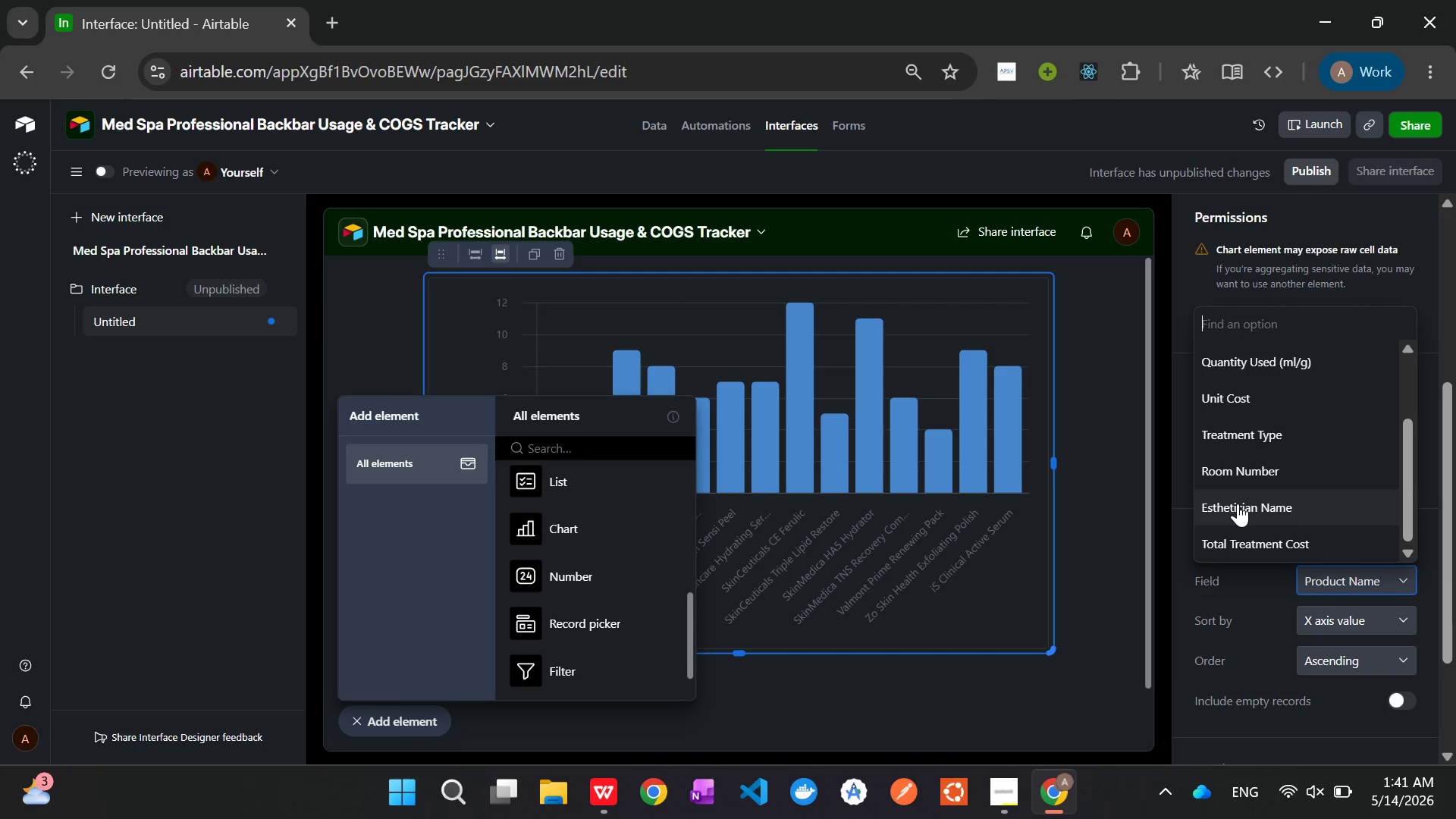 
wait(57.1)
 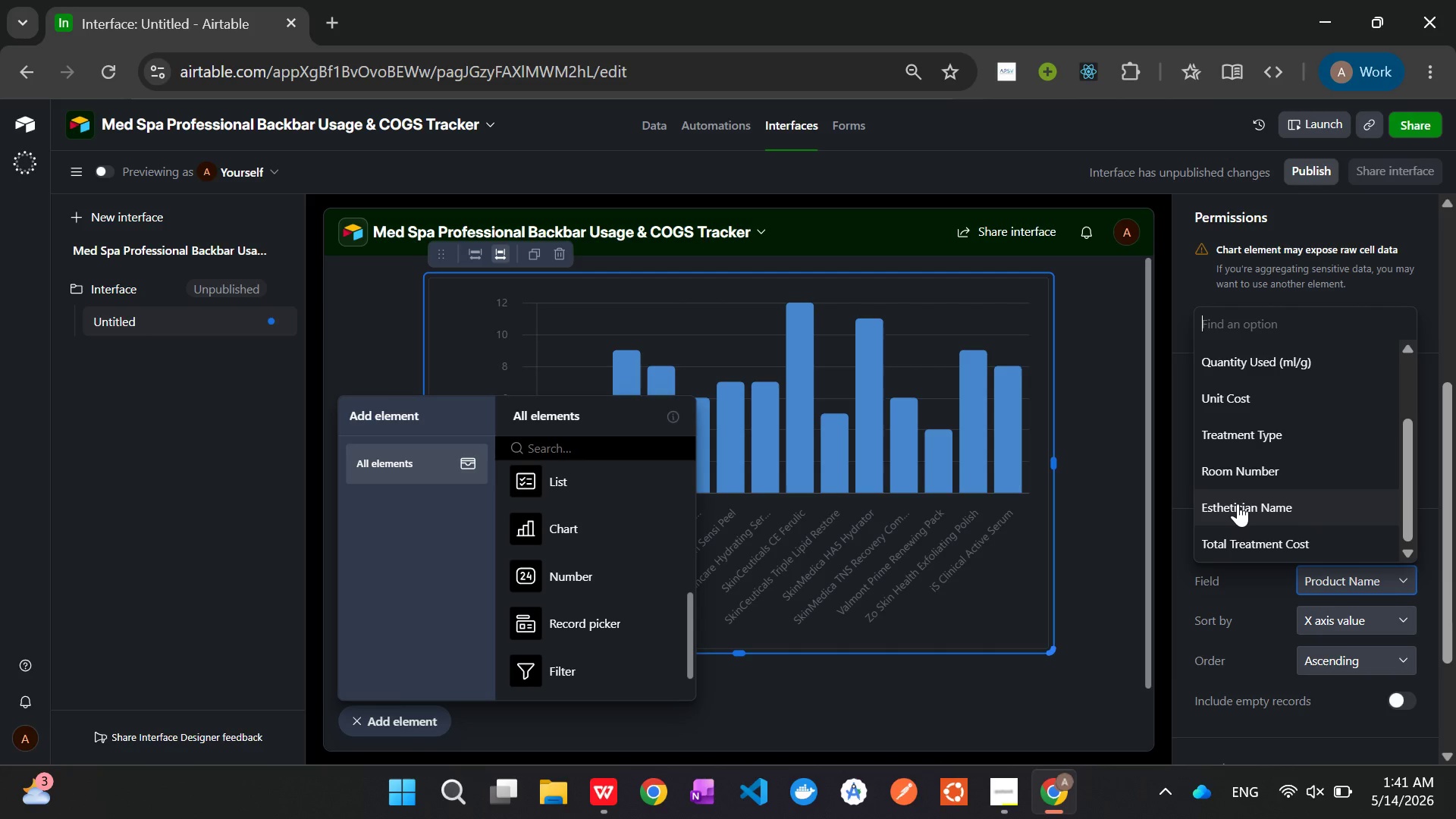 
left_click([821, 707])
 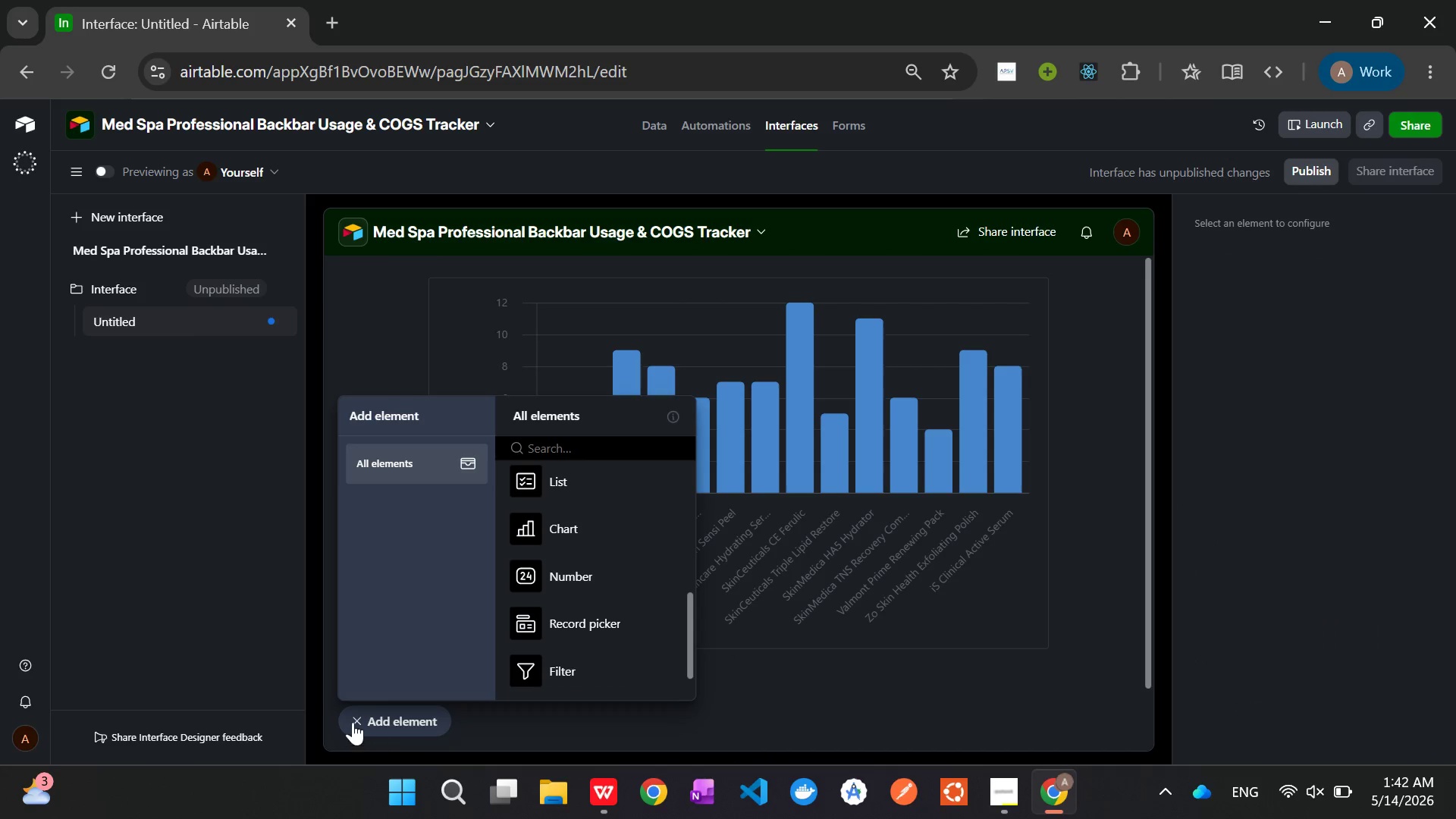 
left_click([362, 715])
 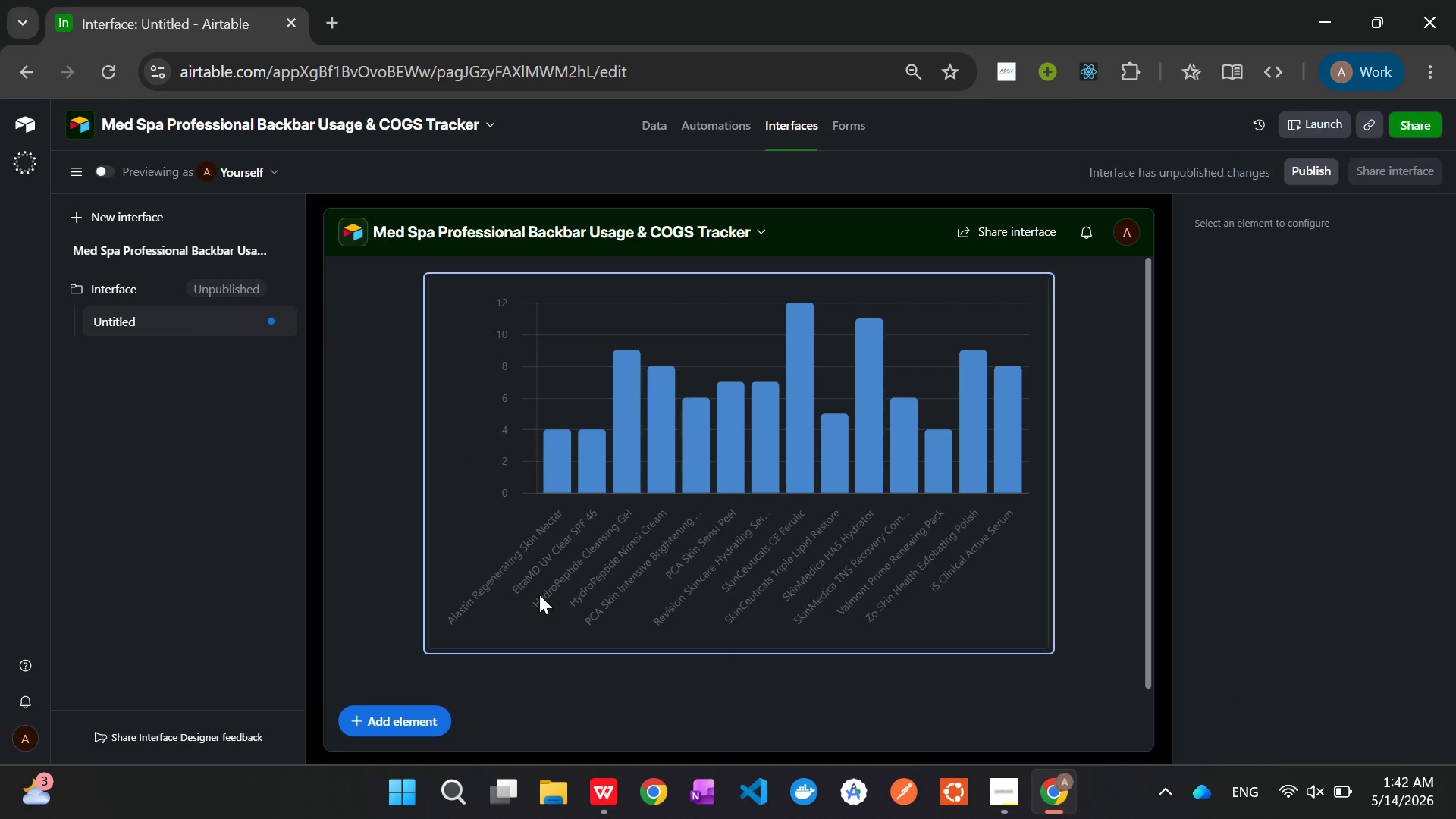 
left_click([638, 119])
 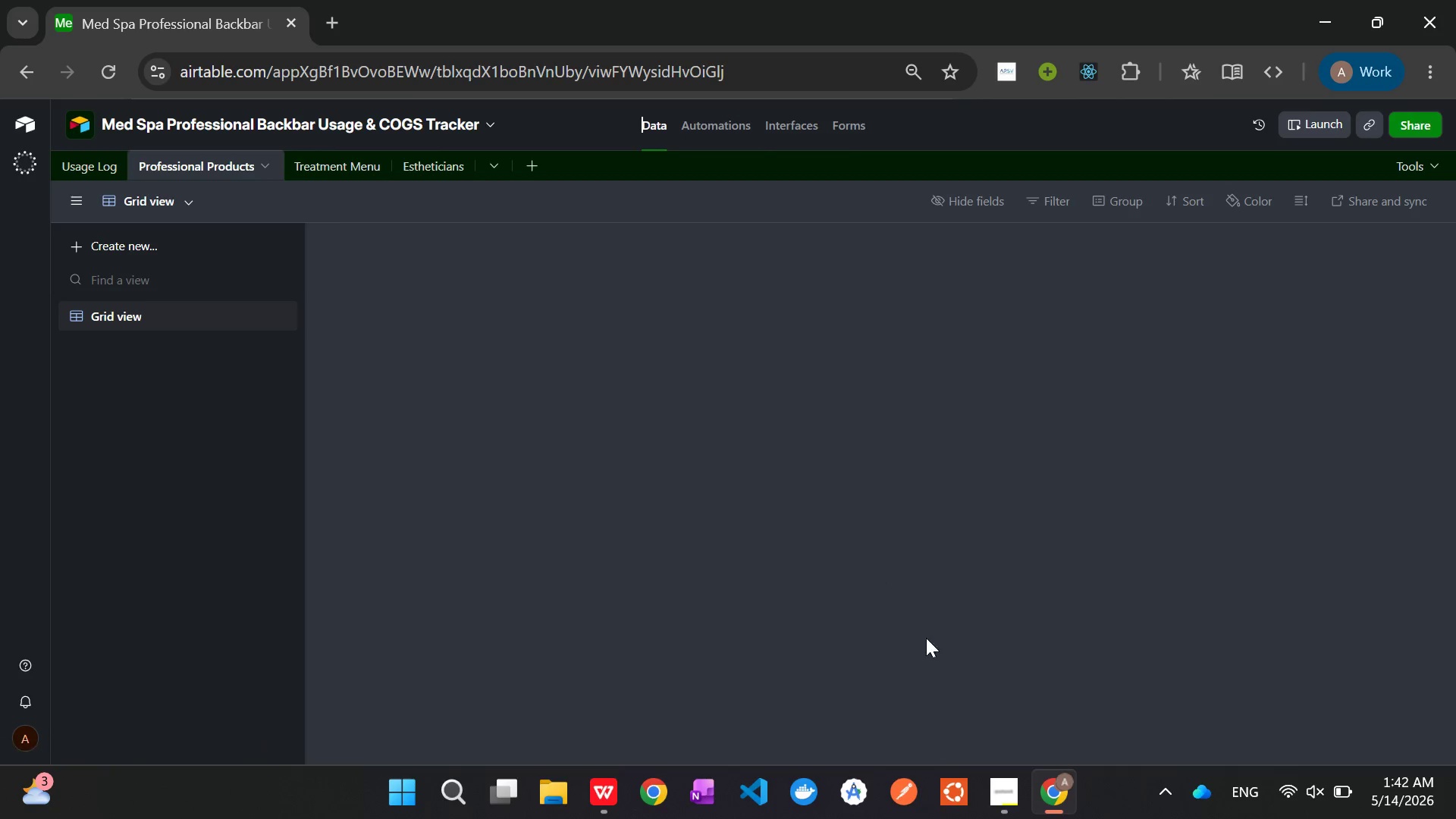 
scroll: coordinate [542, 592], scroll_direction: up, amount: 8.0
 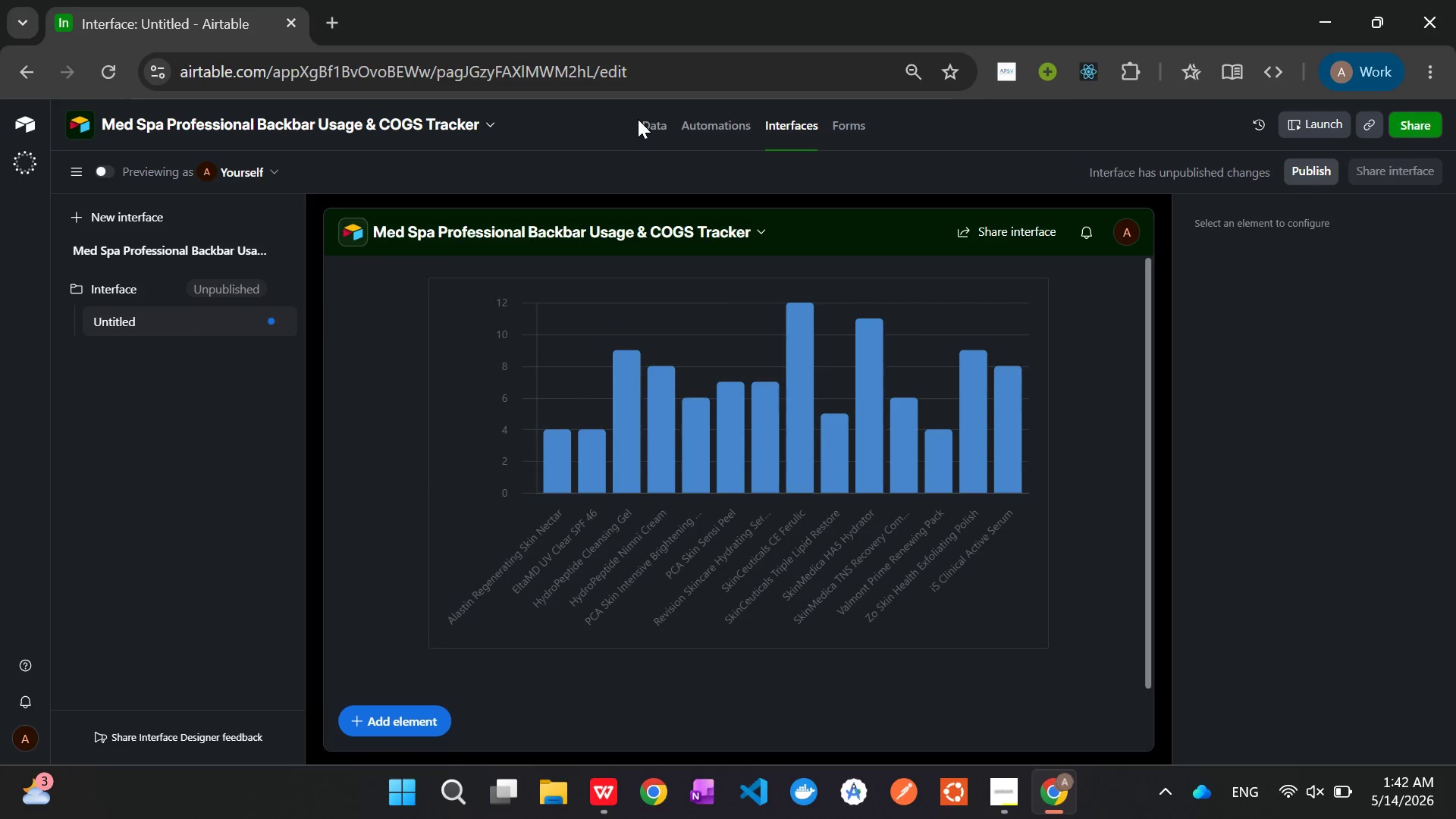 
left_click([1005, 805])
 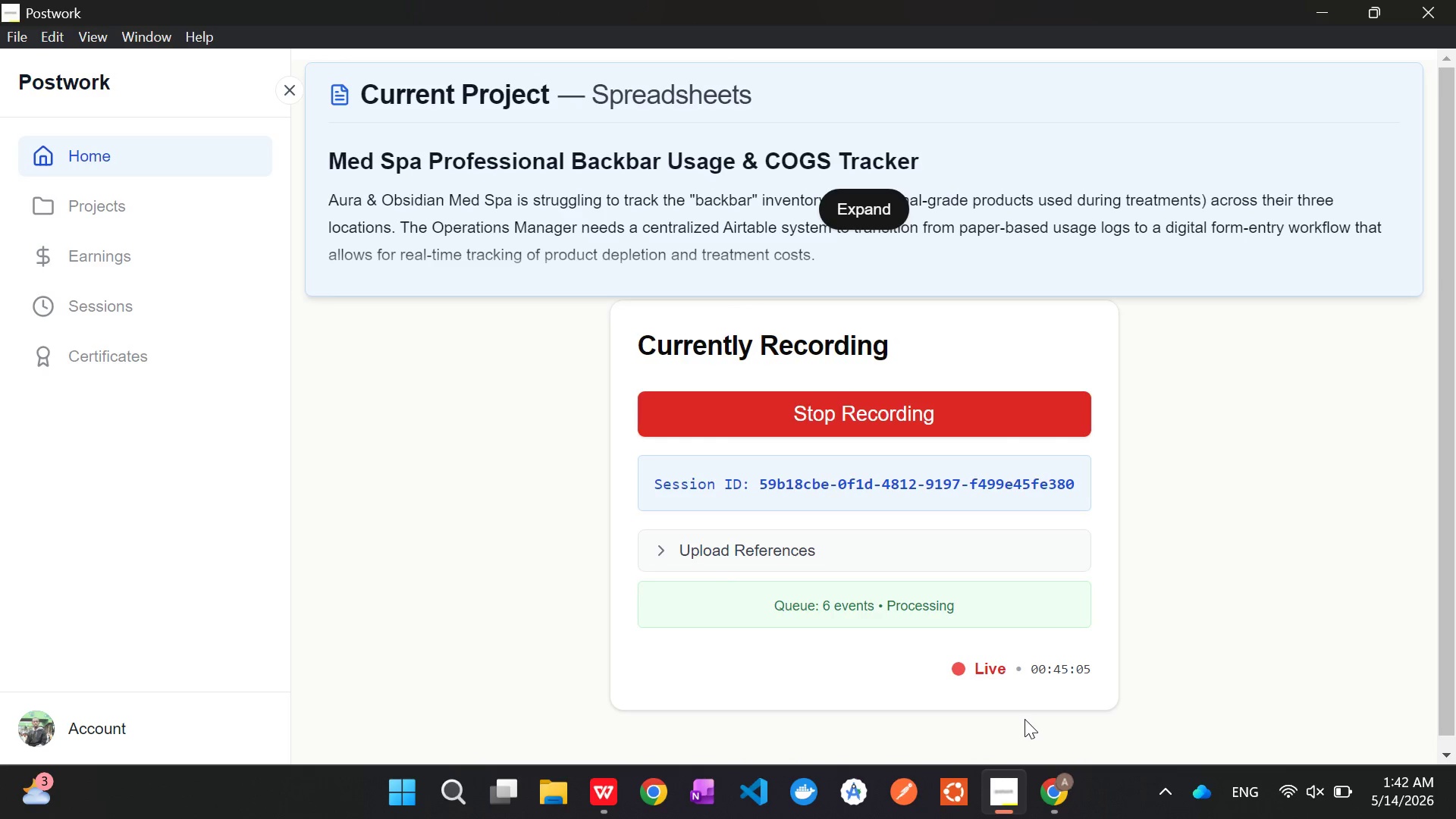 
left_click([1070, 799])
 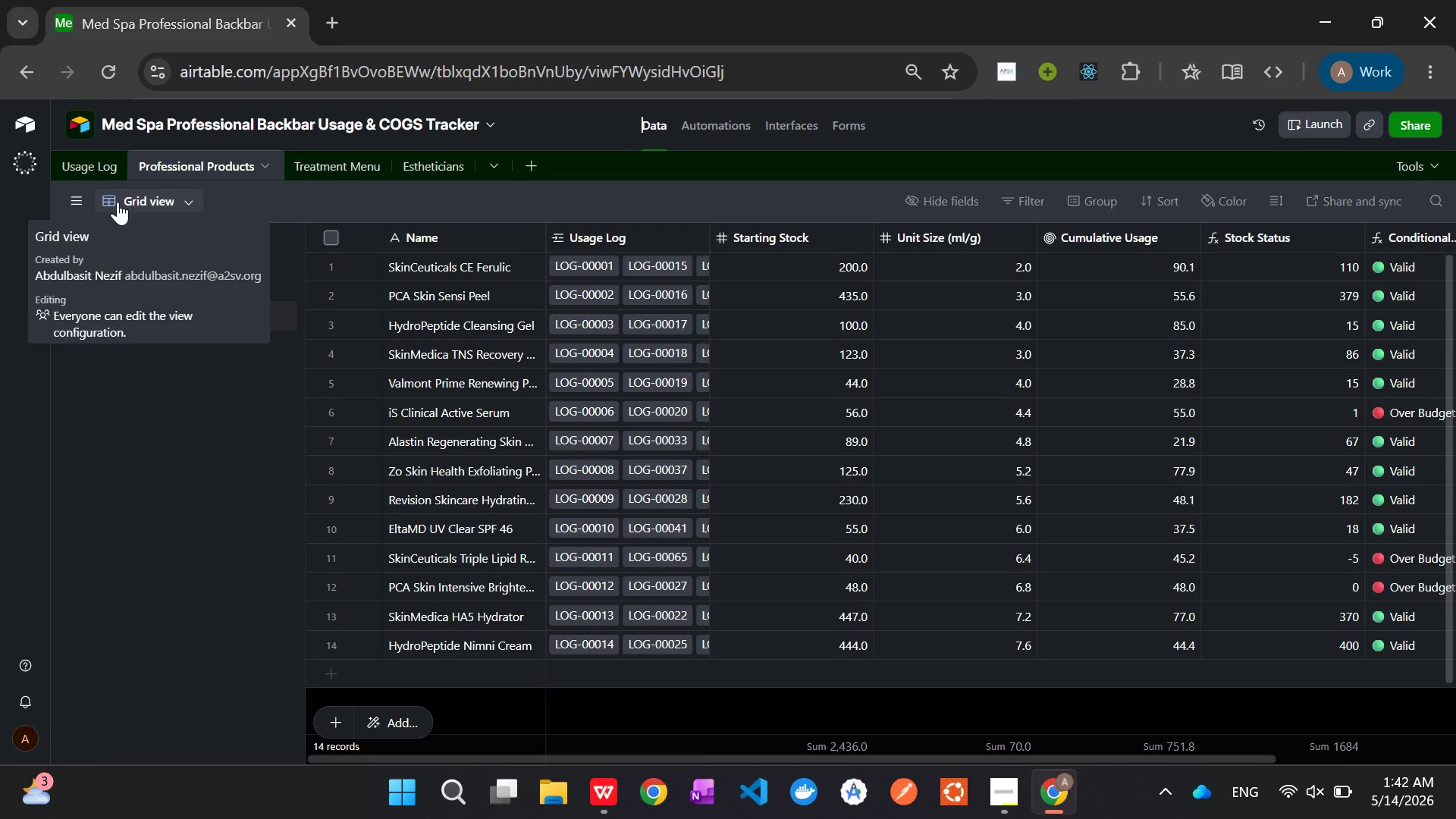 
left_click([87, 149])
 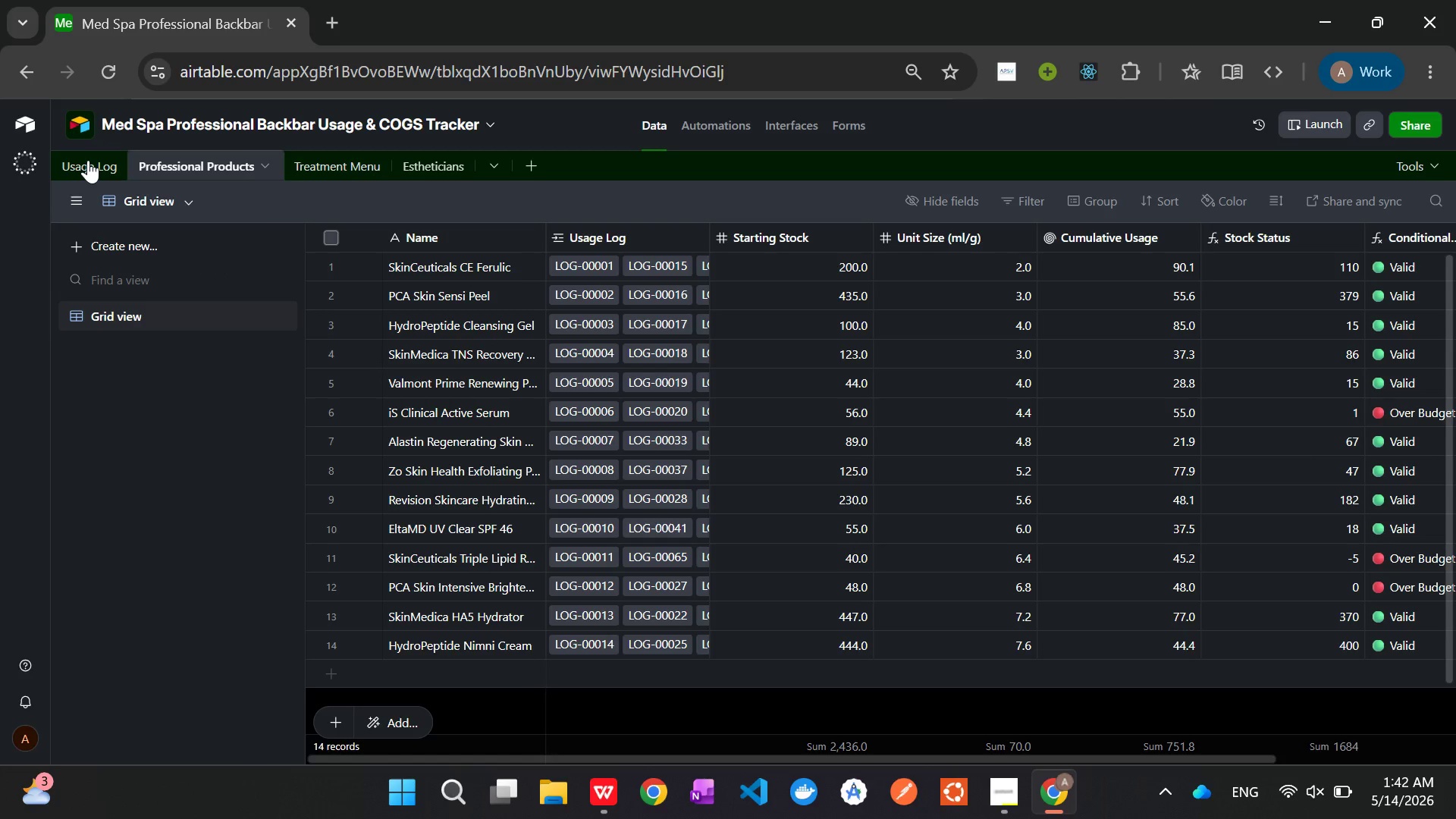 
left_click([88, 160])
 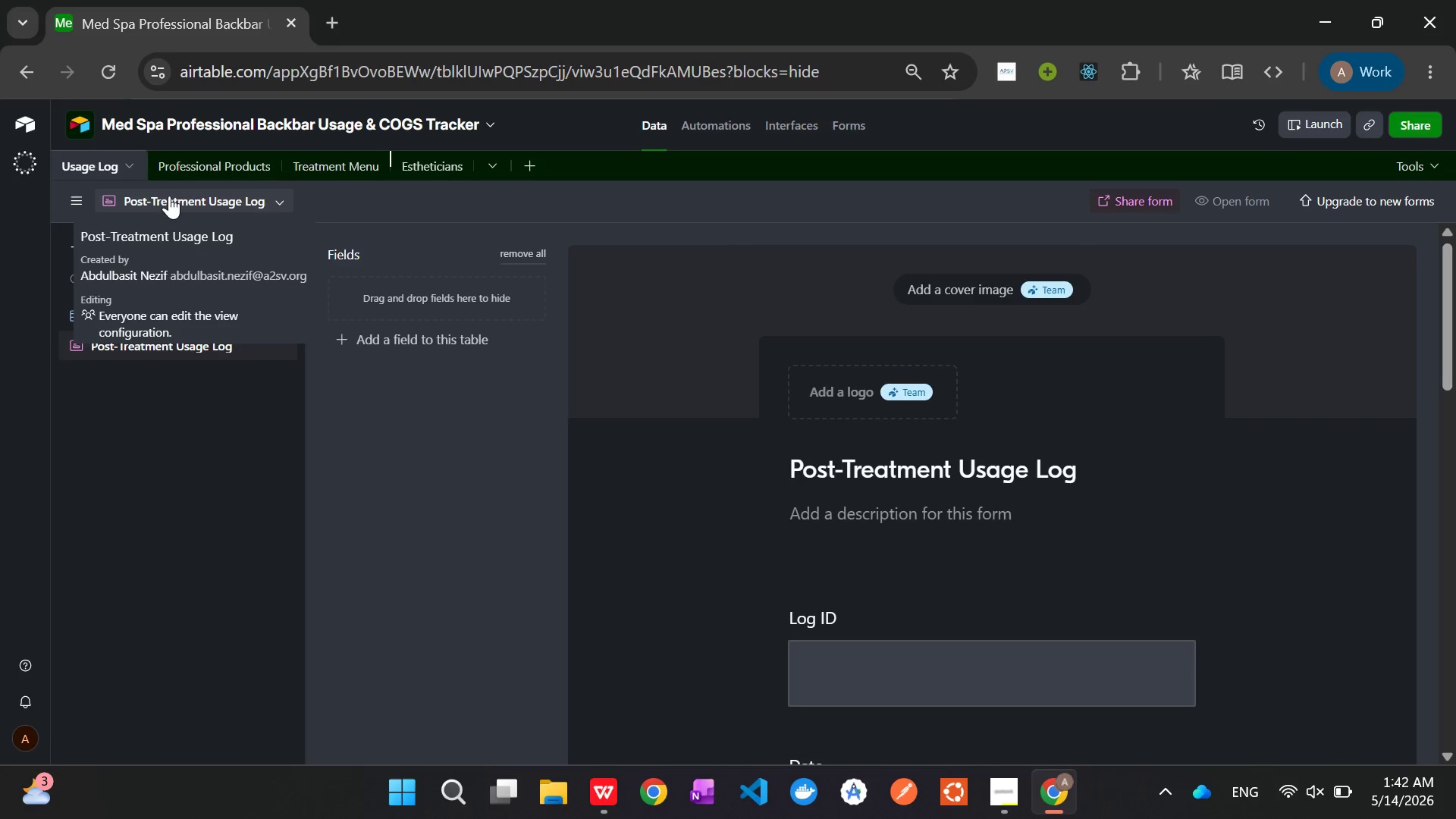 
left_click([119, 317])
 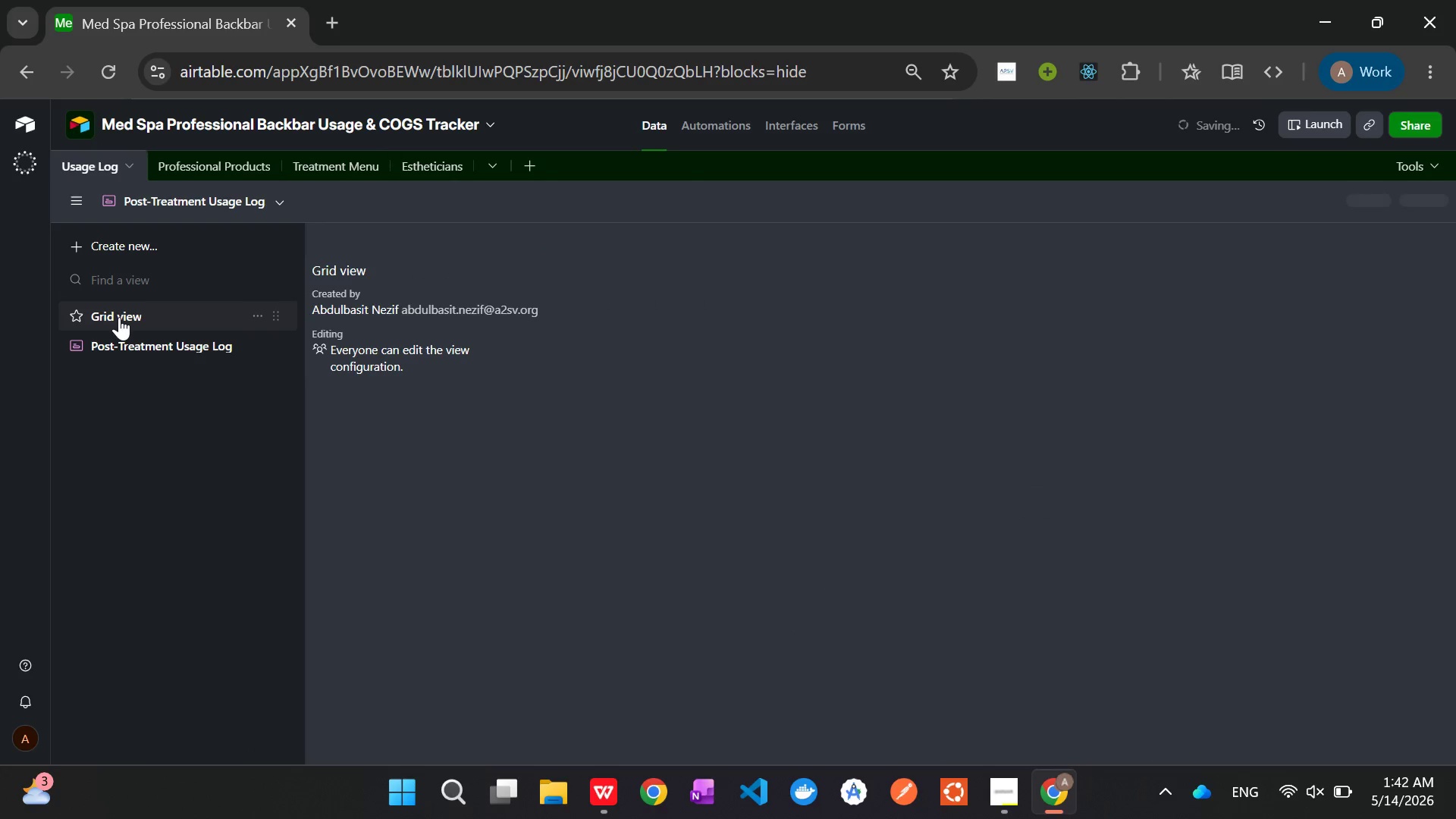 
mouse_move([118, 309])
 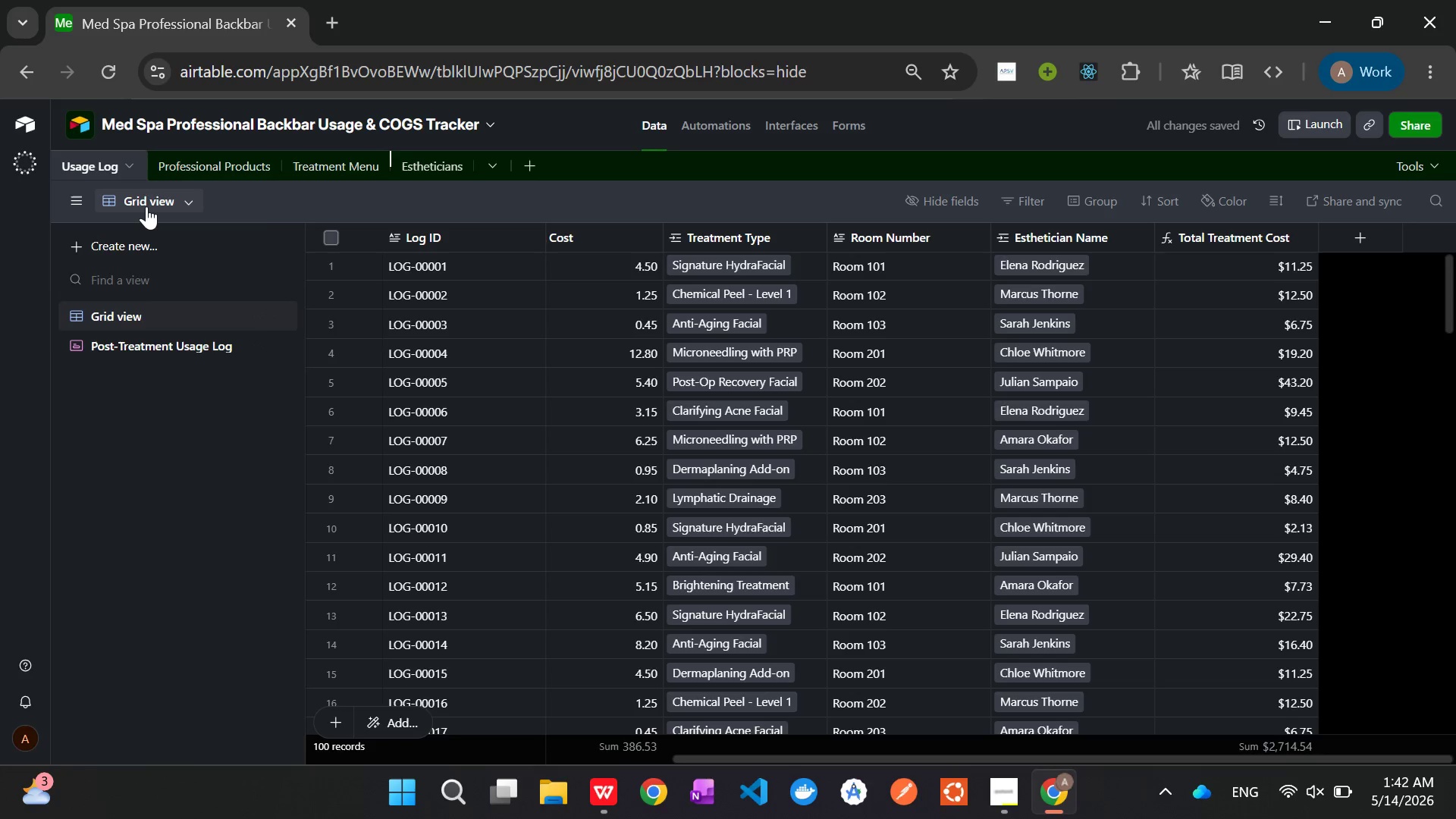 
left_click([146, 205])
 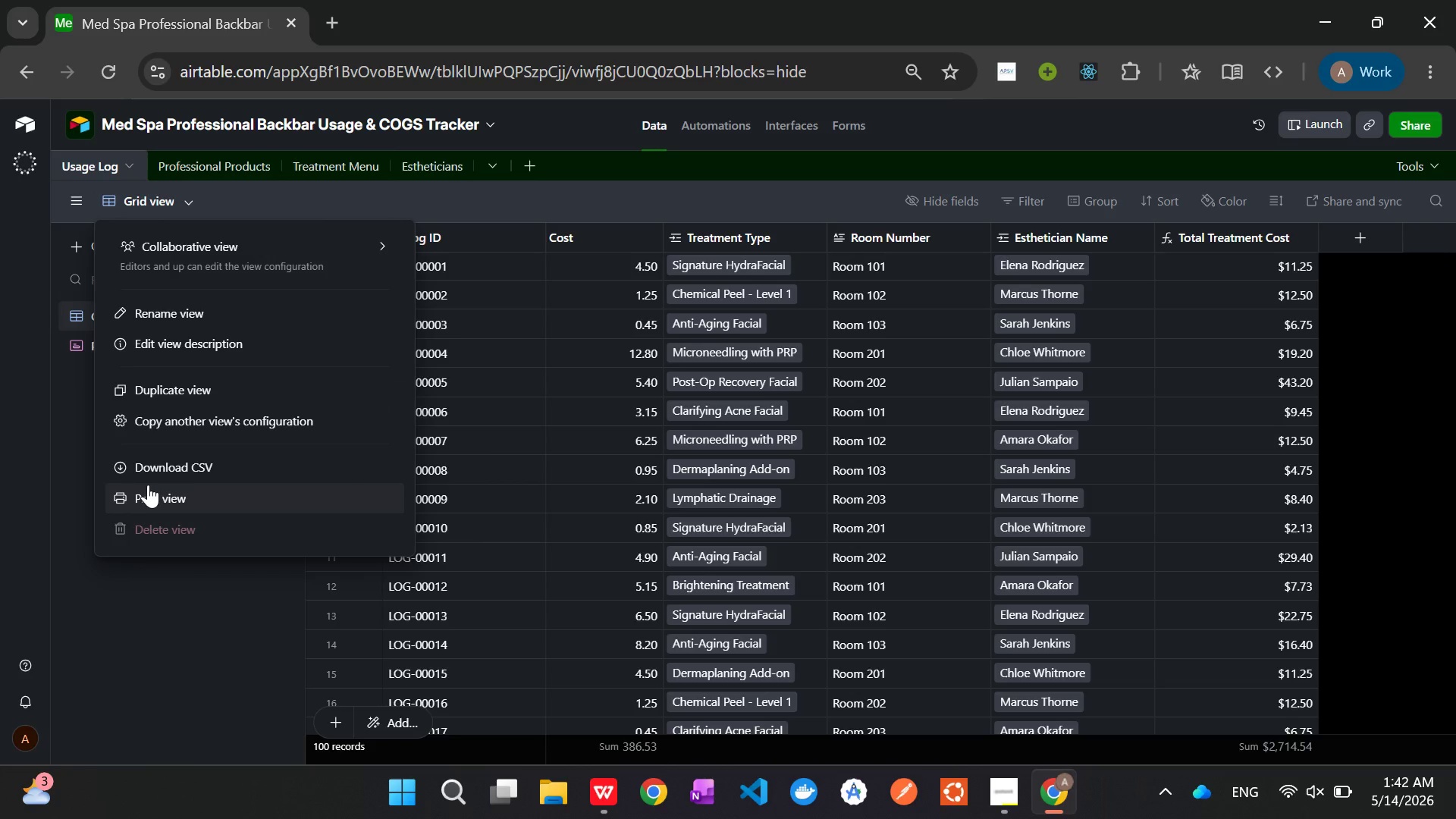 
left_click([159, 462])
 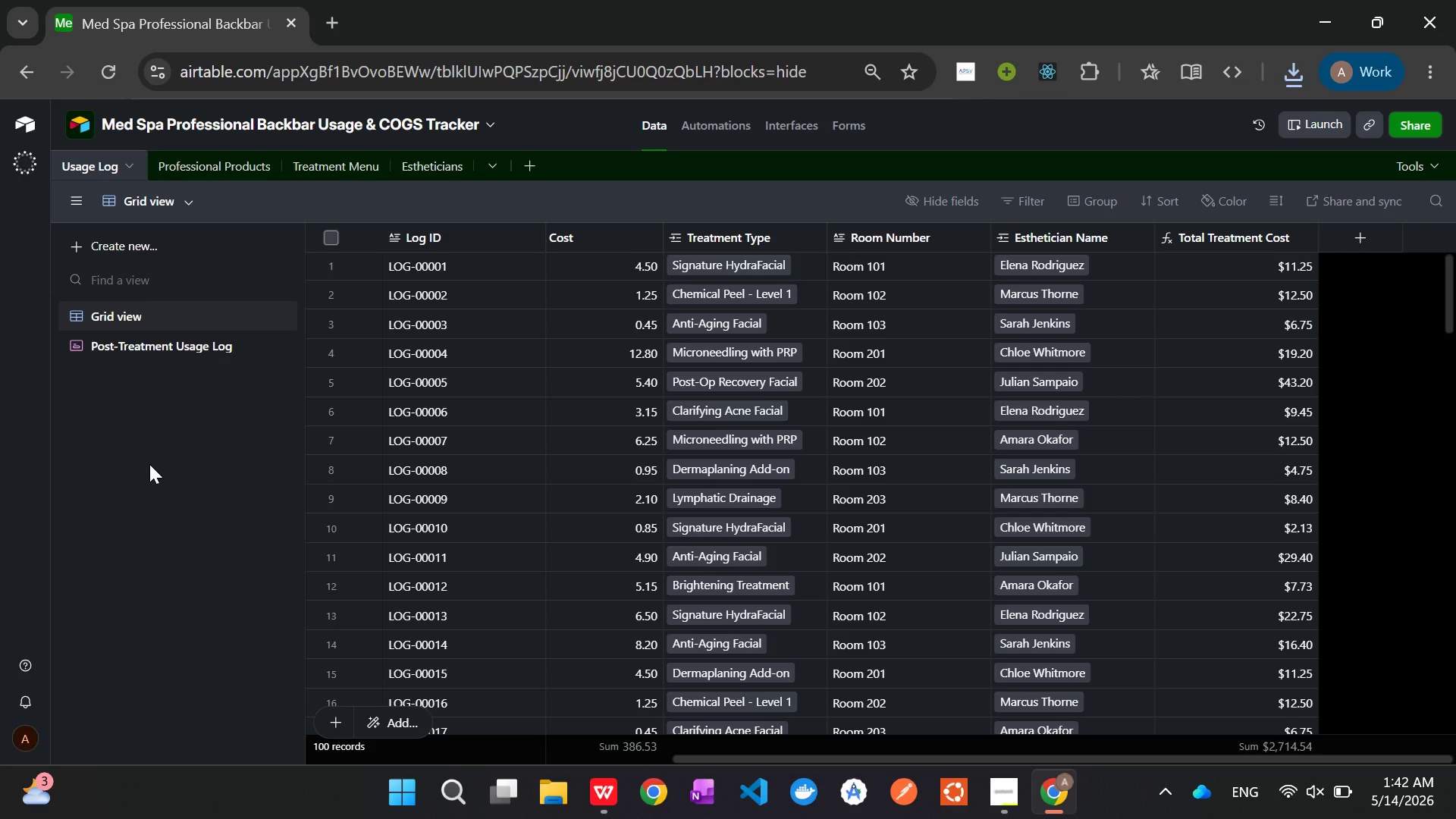 
wait(18.94)
 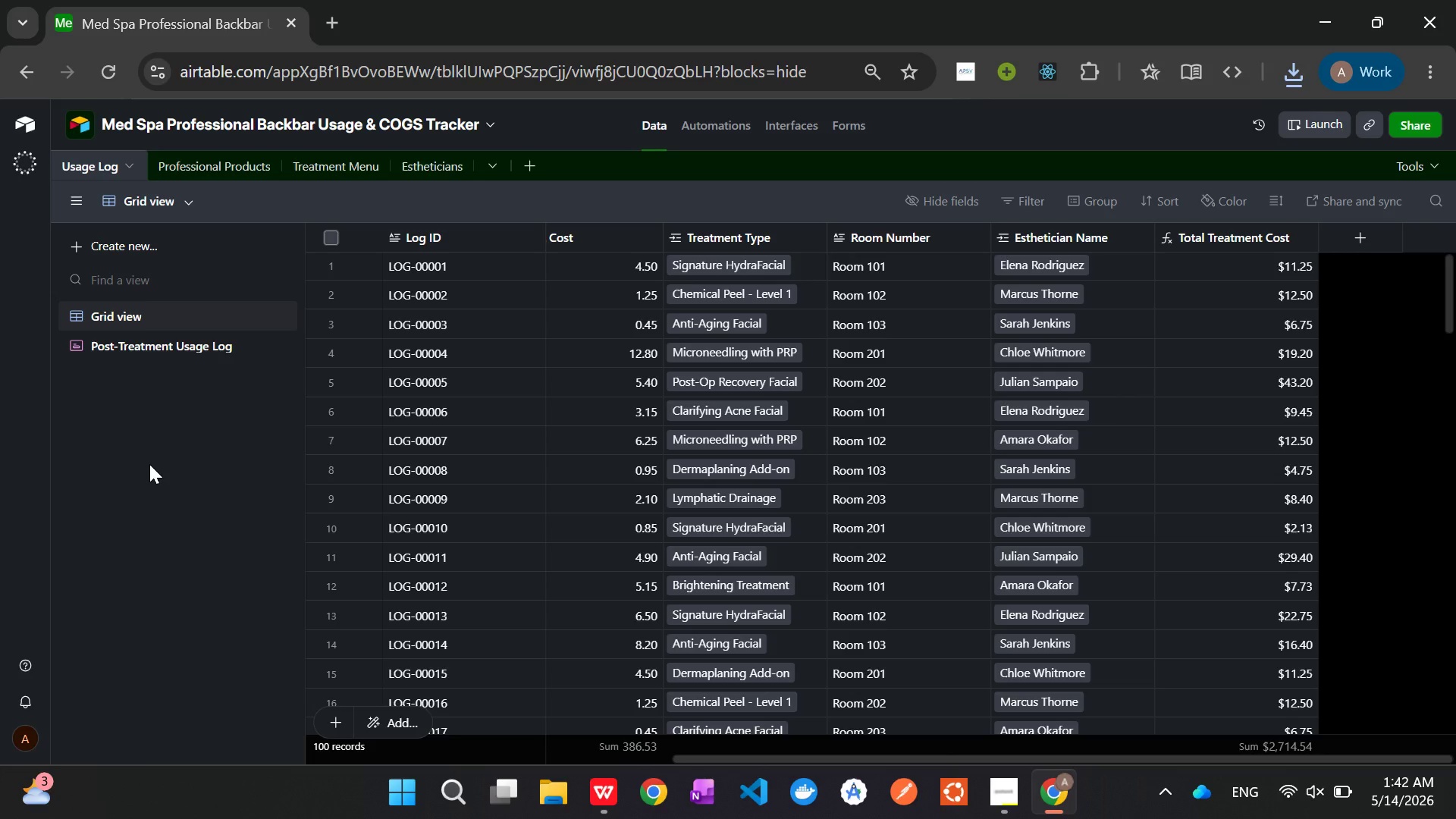 
left_click([999, 779])